 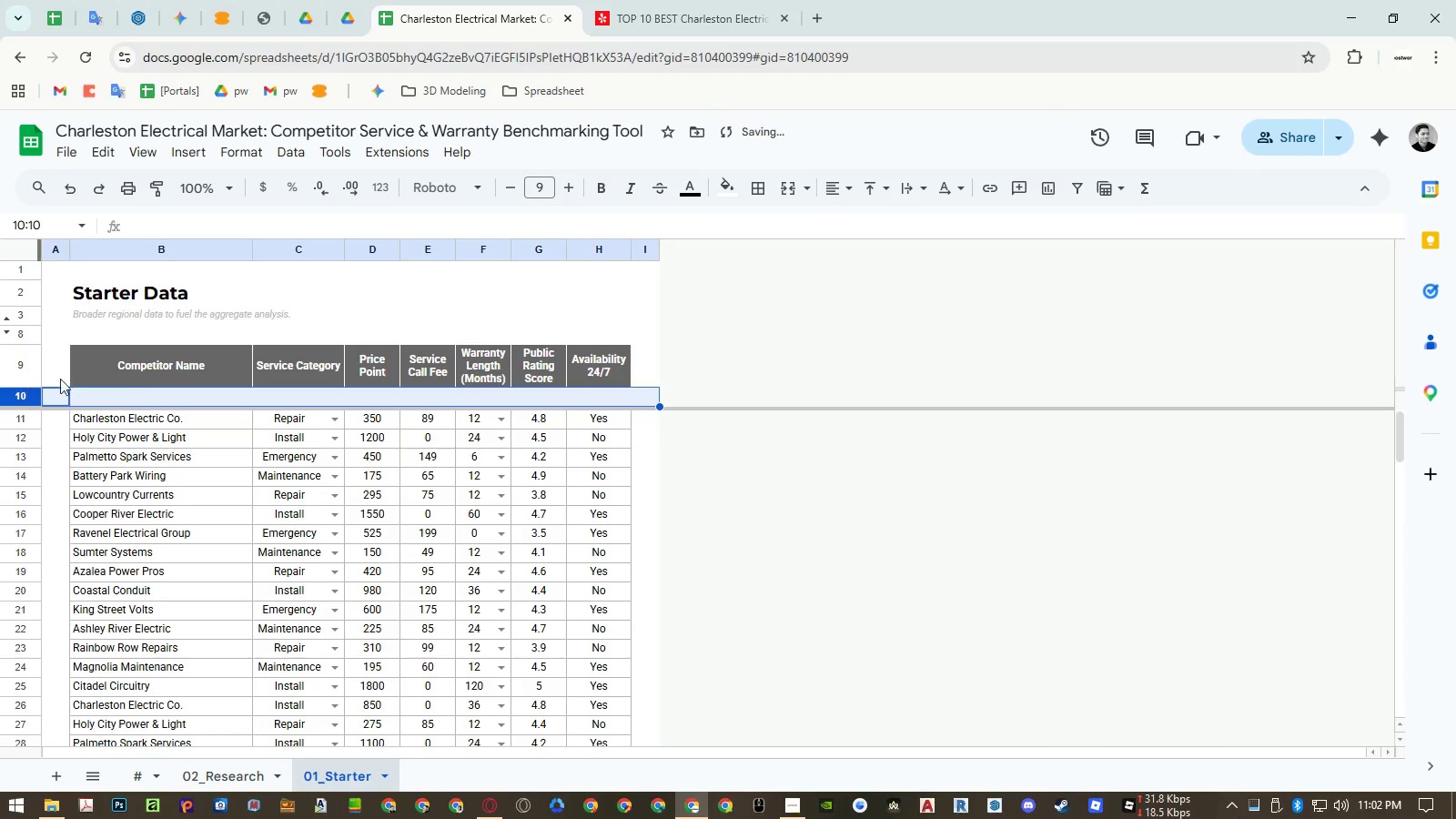 
left_click([147, 395])
 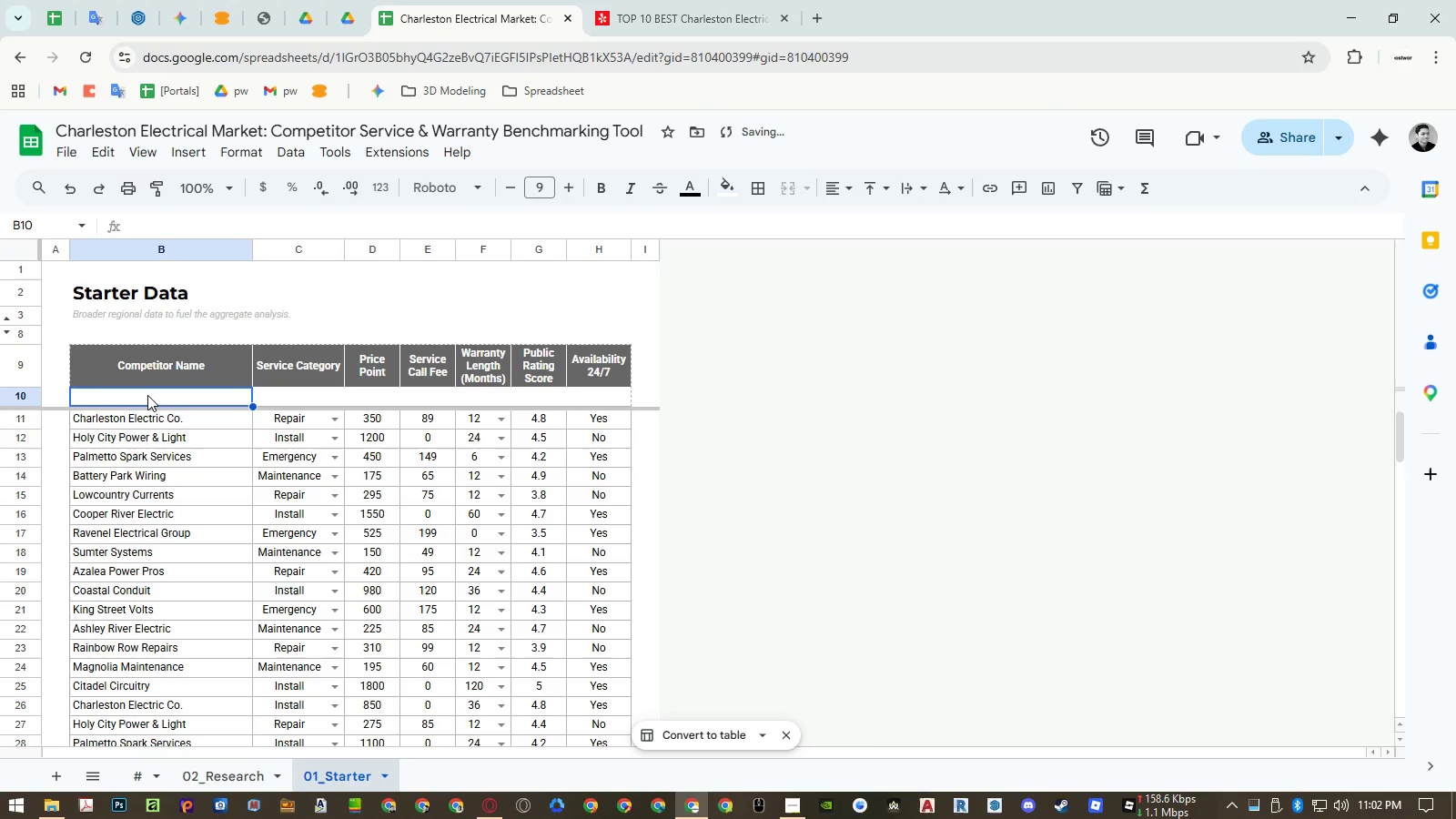 
key(Control+Shift+ControlLeft)
 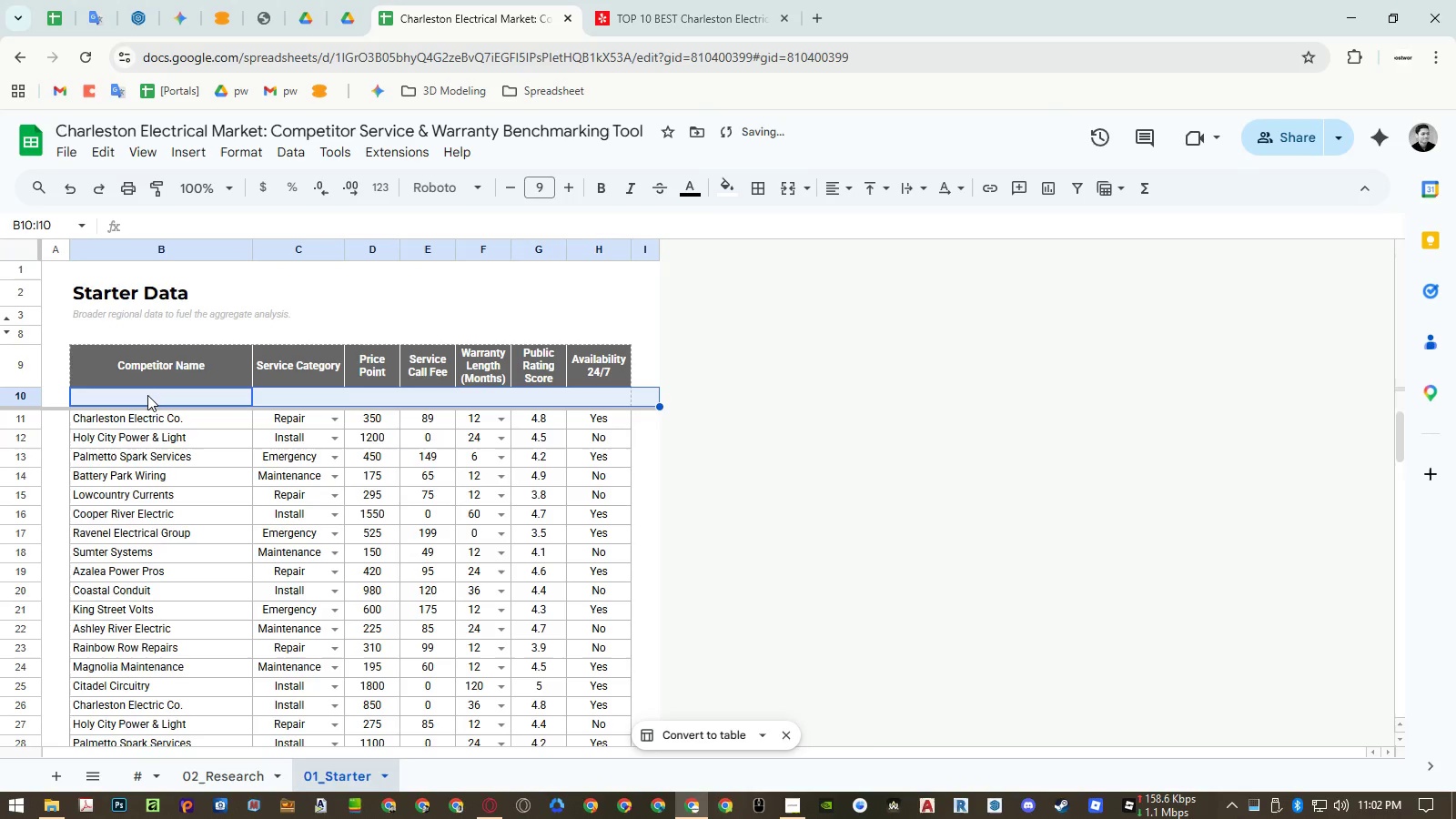 
key(Control+Shift+ArrowRight)
 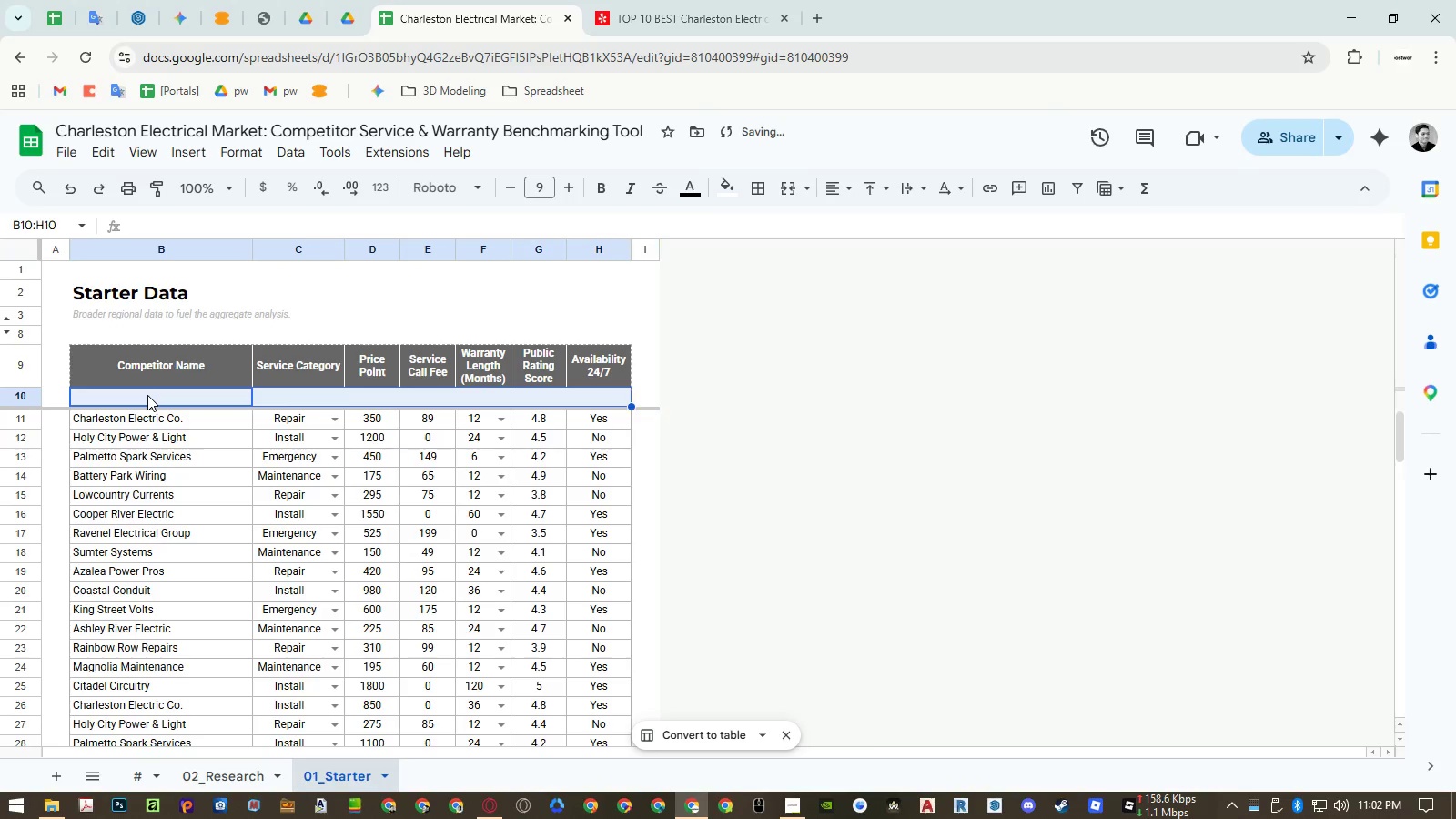 
key(Shift+ArrowLeft)
 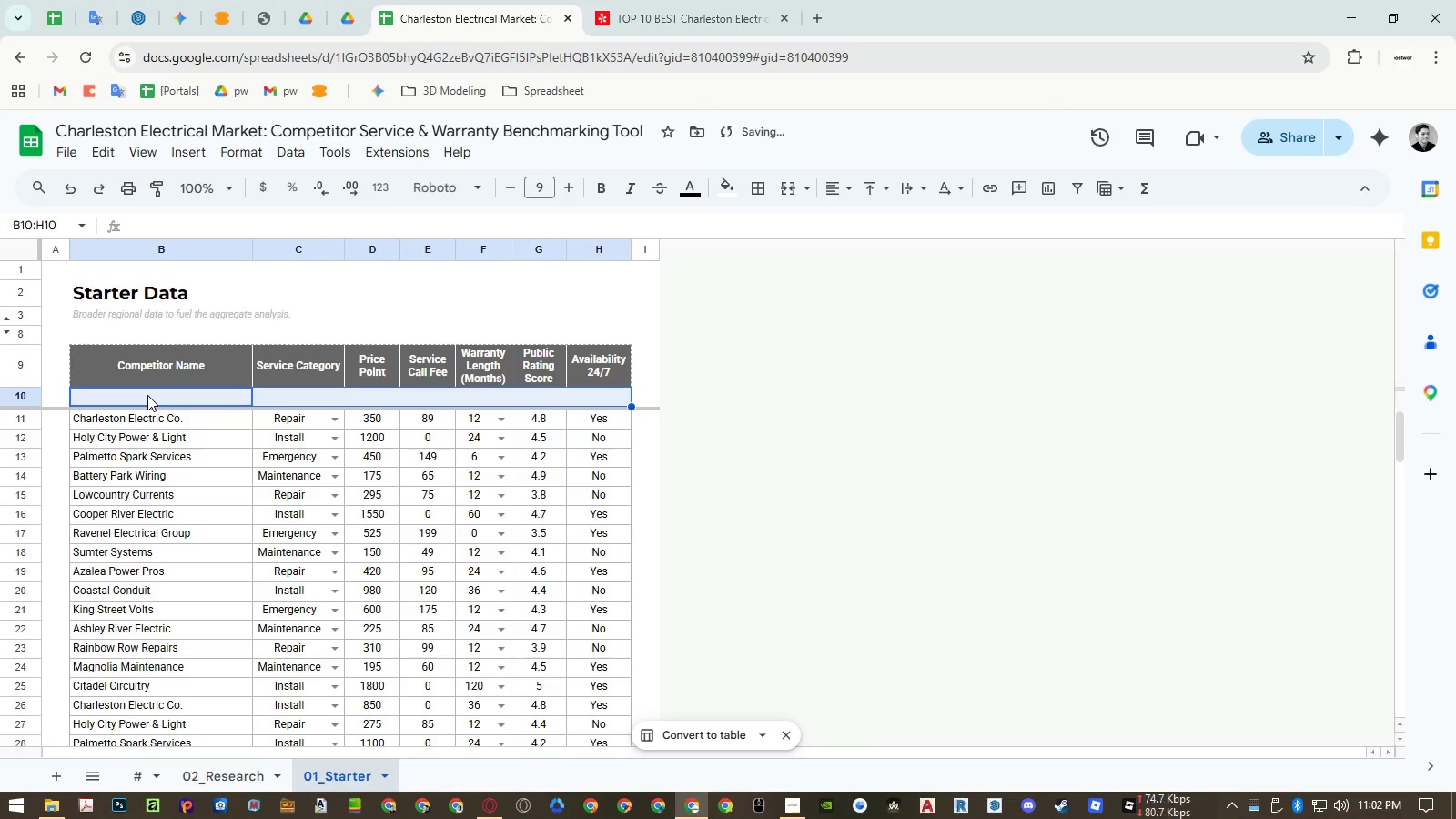 
key(Control+Shift+ArrowDown)
 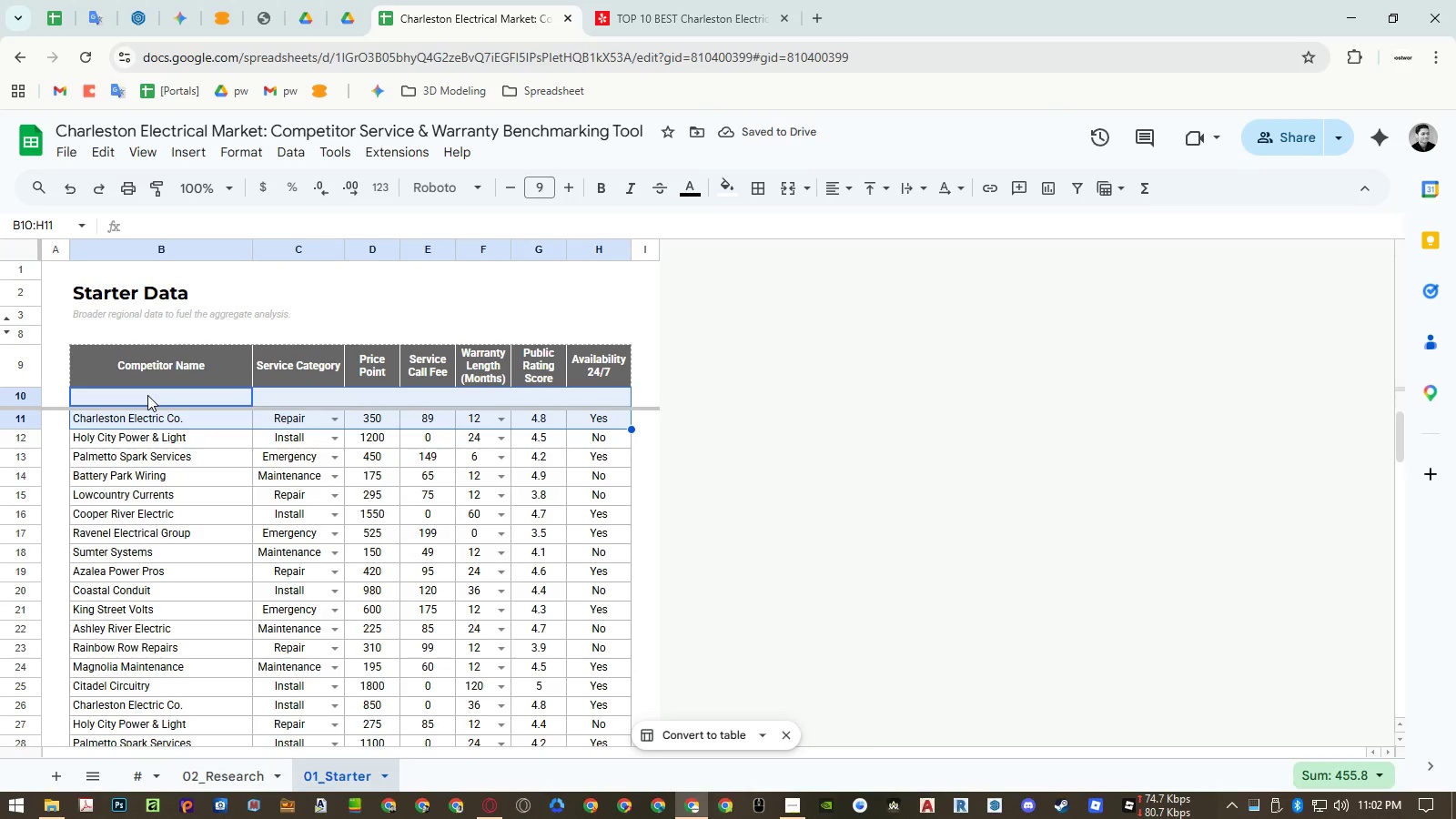 
key(Control+Shift+ArrowDown)
 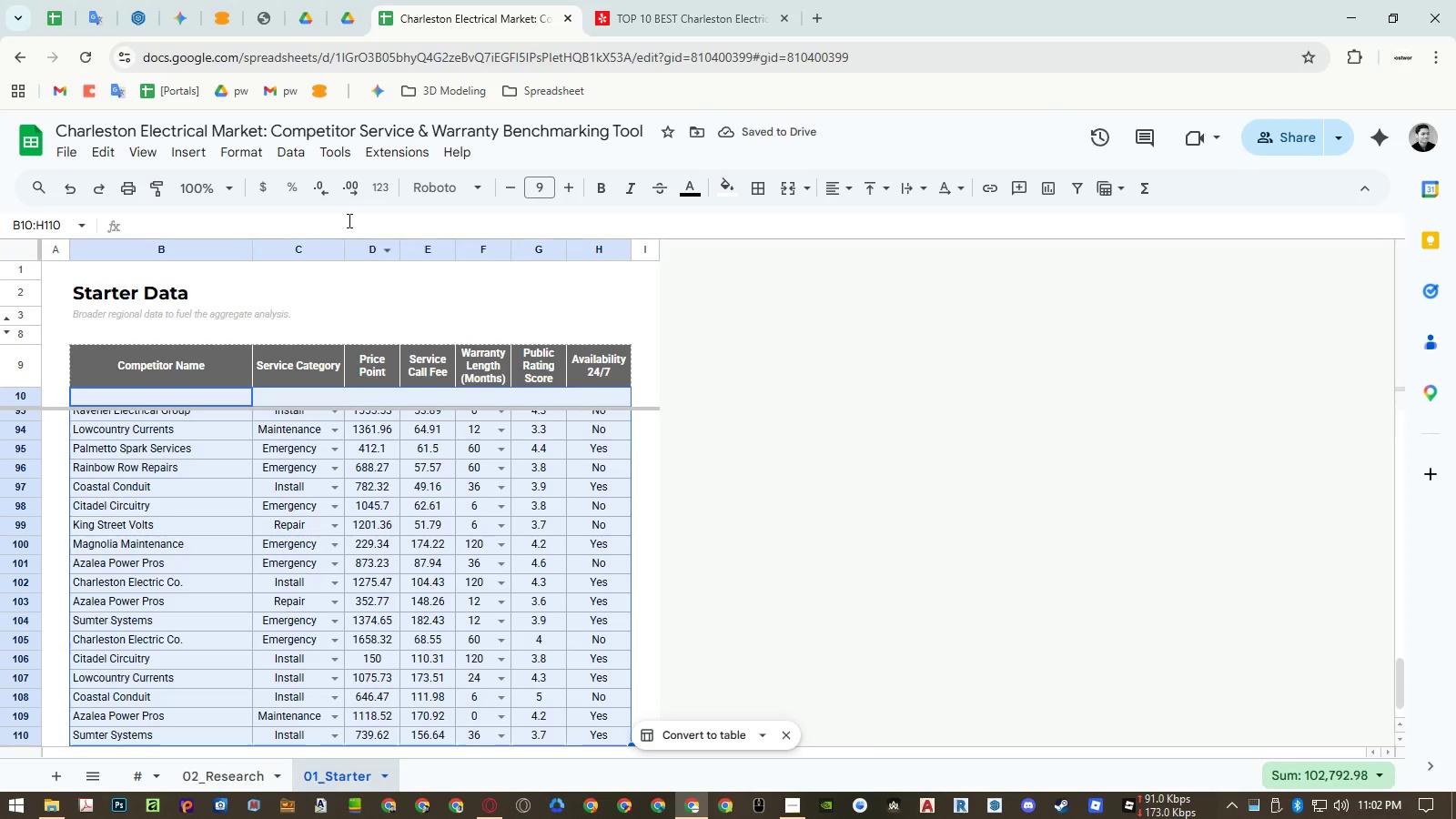 
left_click([297, 150])
 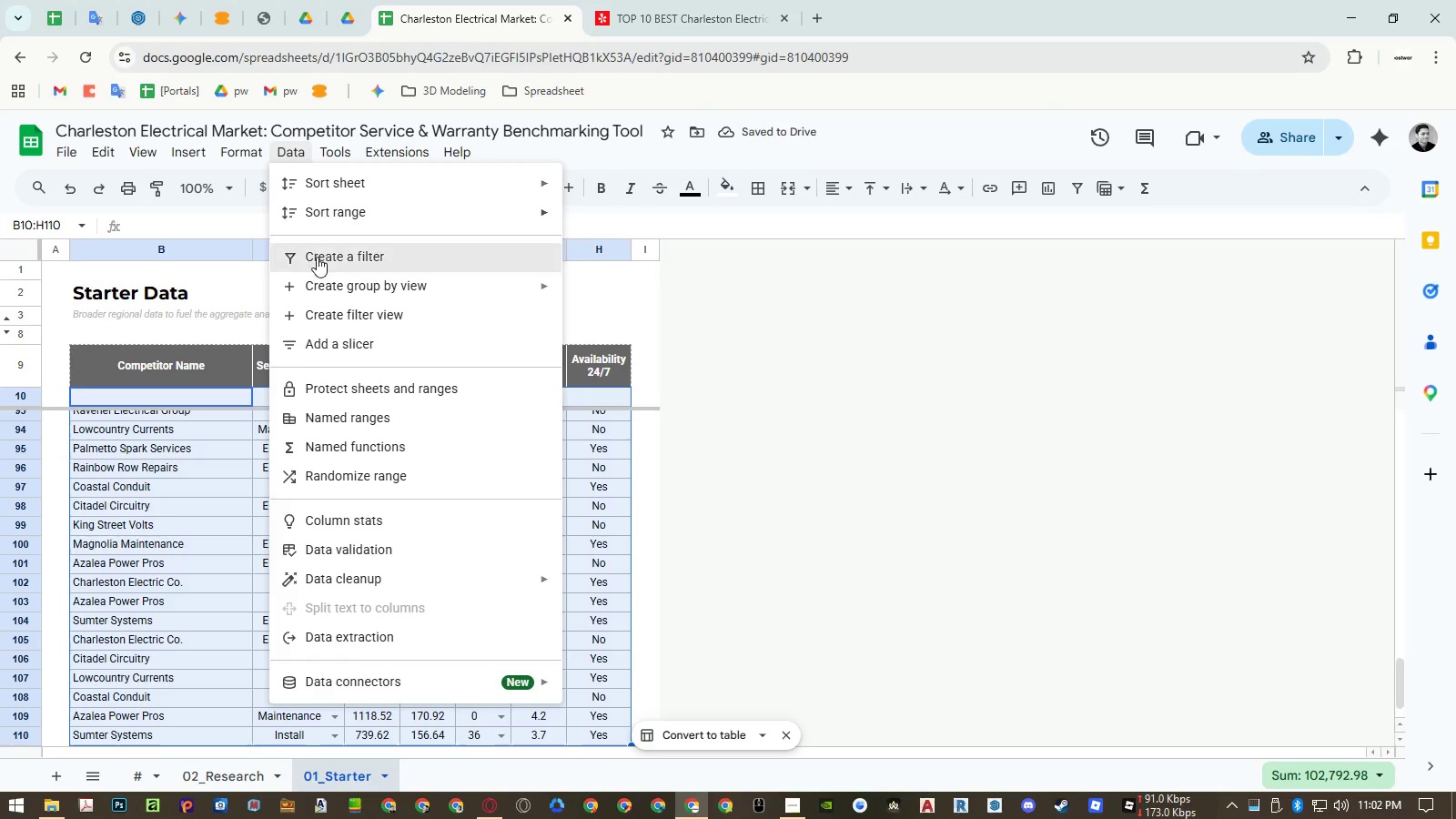 
left_click([317, 257])
 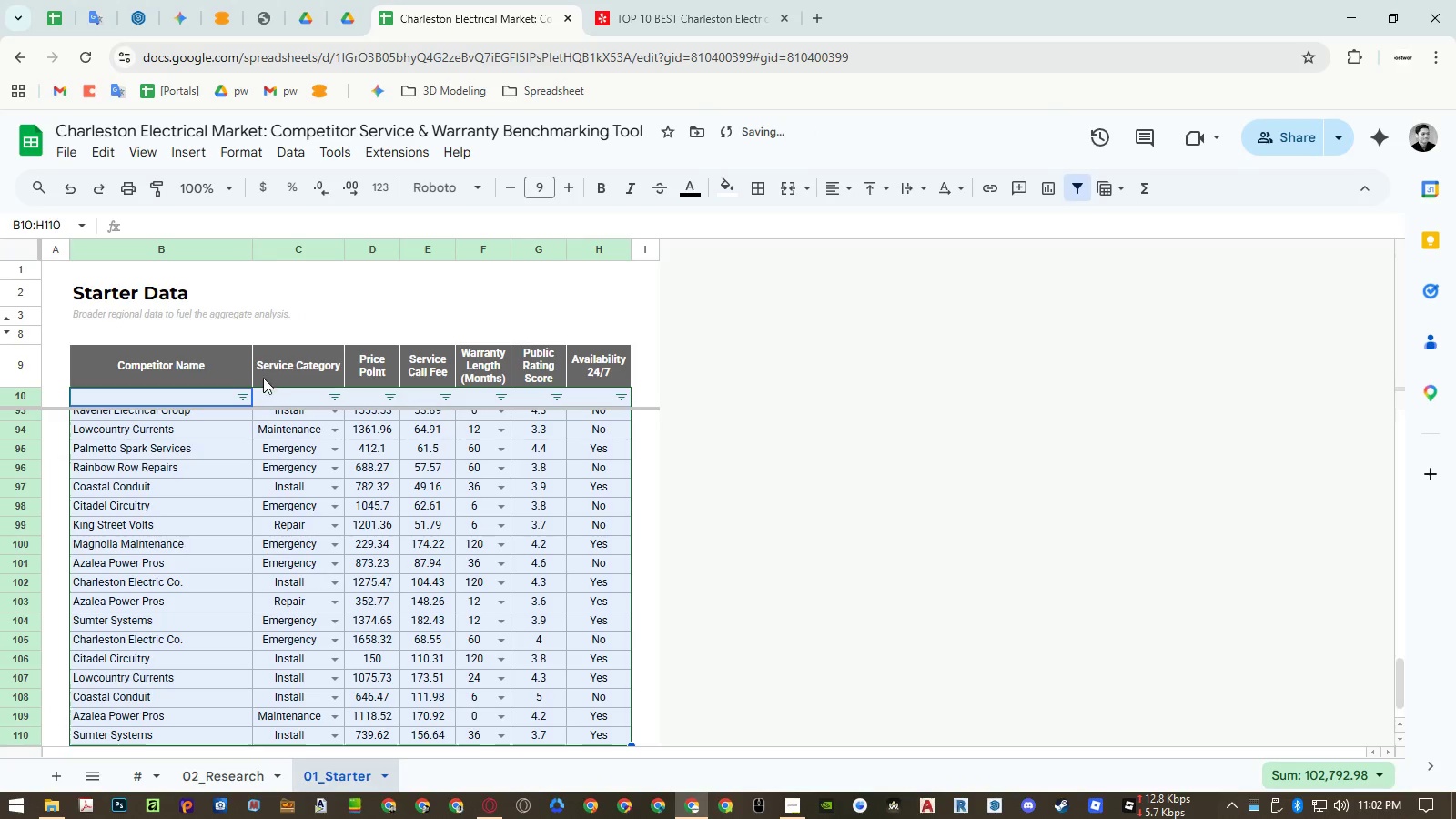 
left_click([248, 392])
 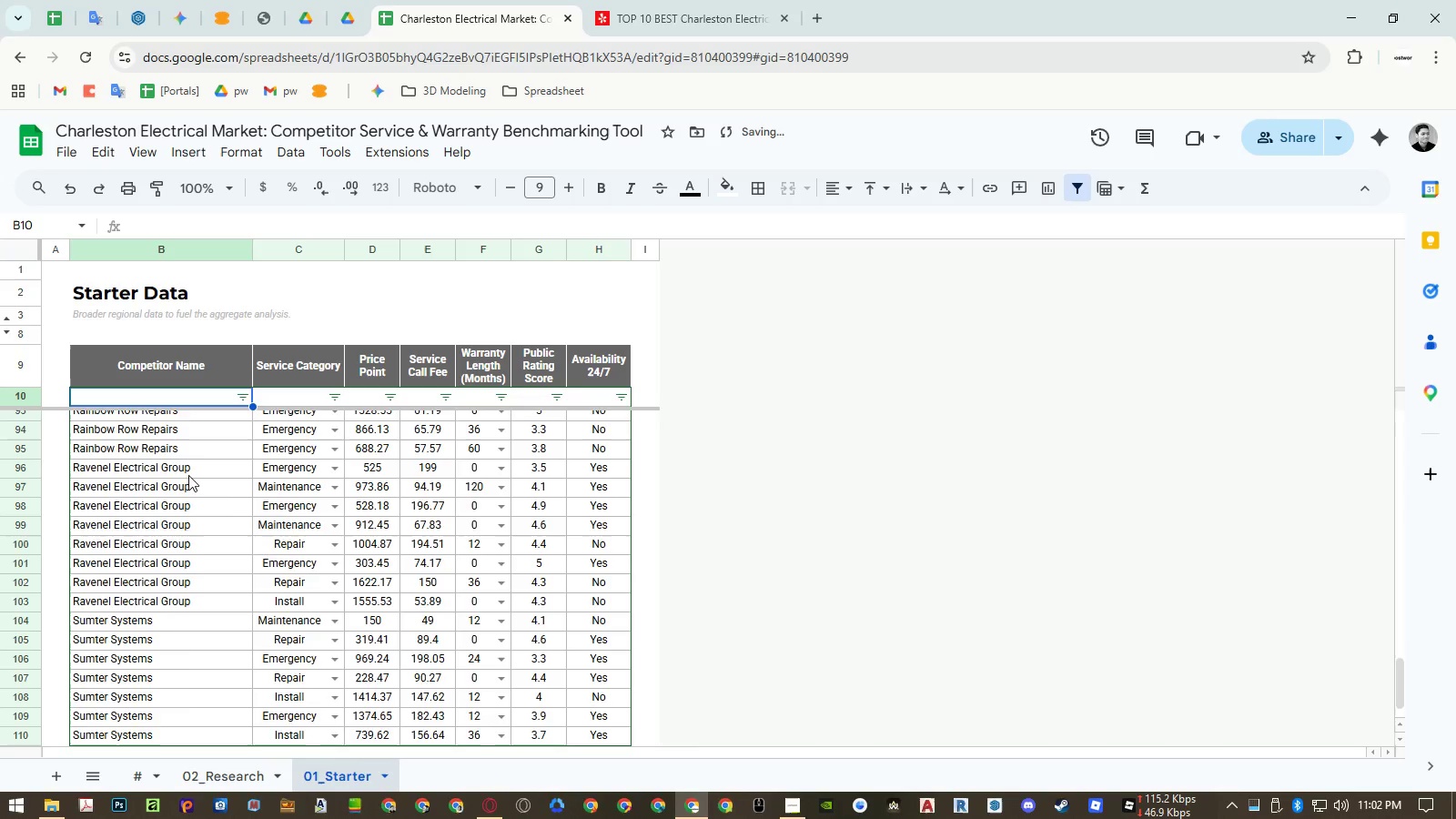 
scroll: coordinate [181, 483], scroll_direction: up, amount: 26.0
 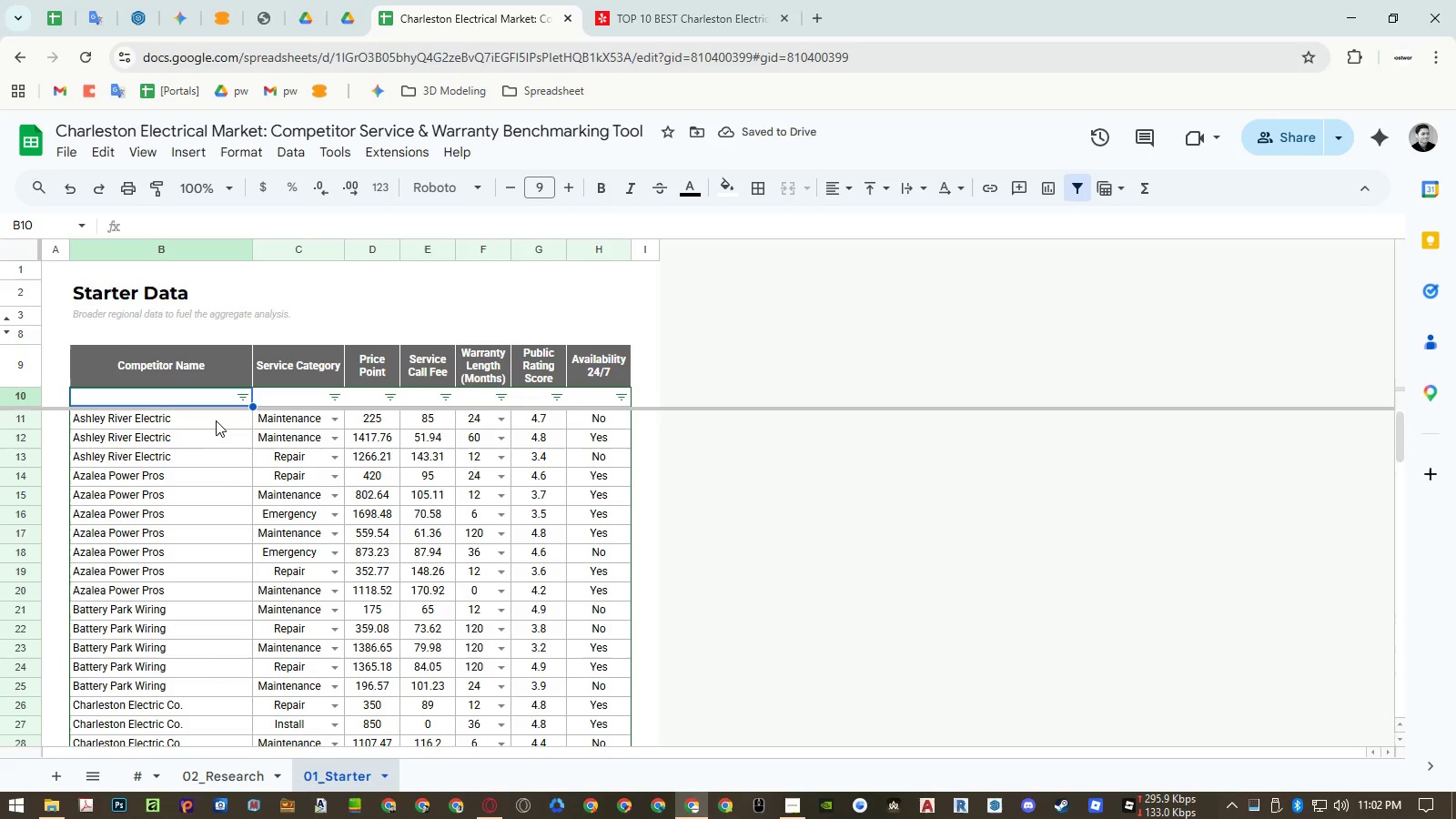 
left_click([214, 434])
 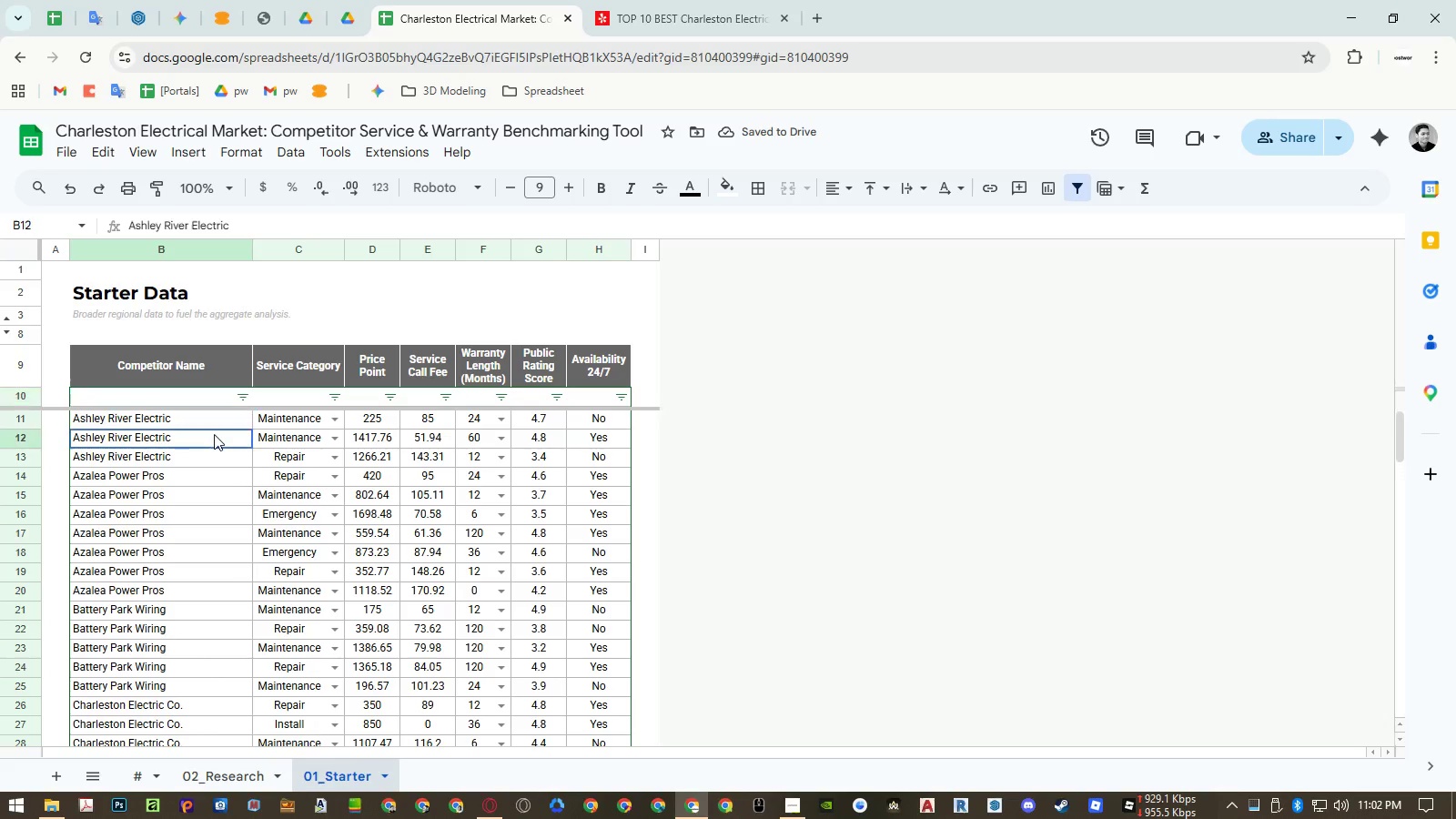 
key(Control+ControlLeft)
 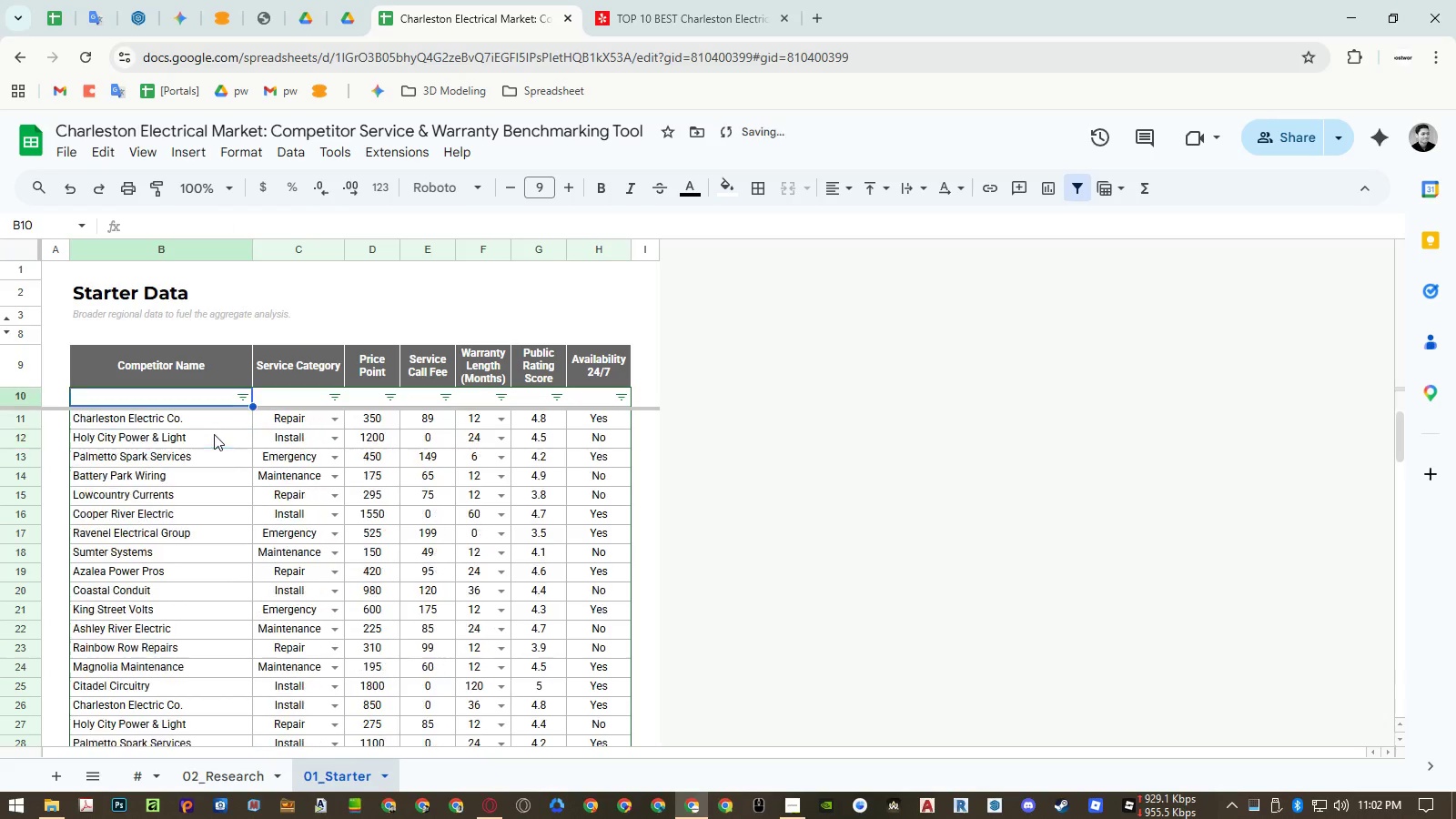 
key(Control+Z)
 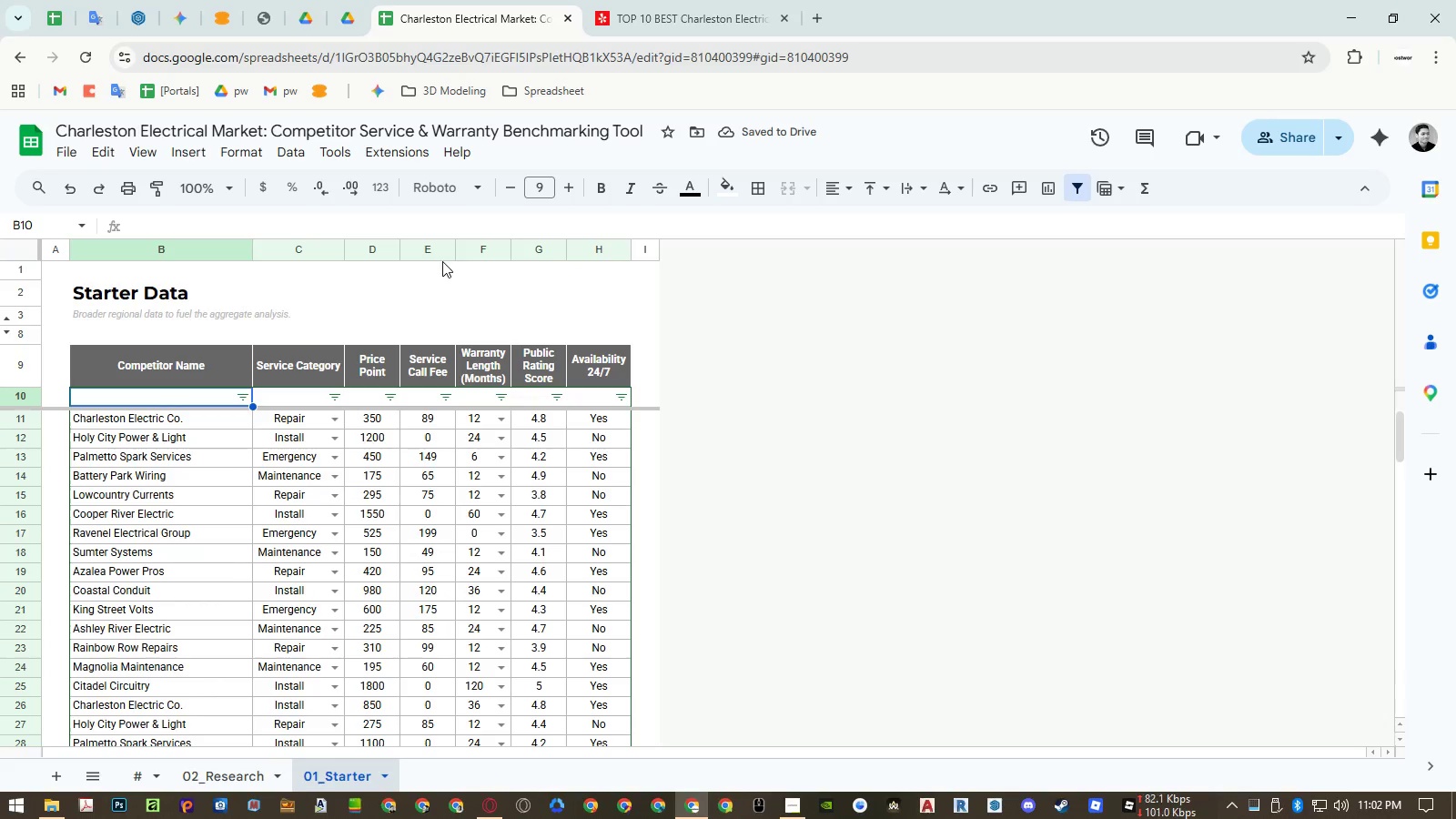 
wait(5.03)
 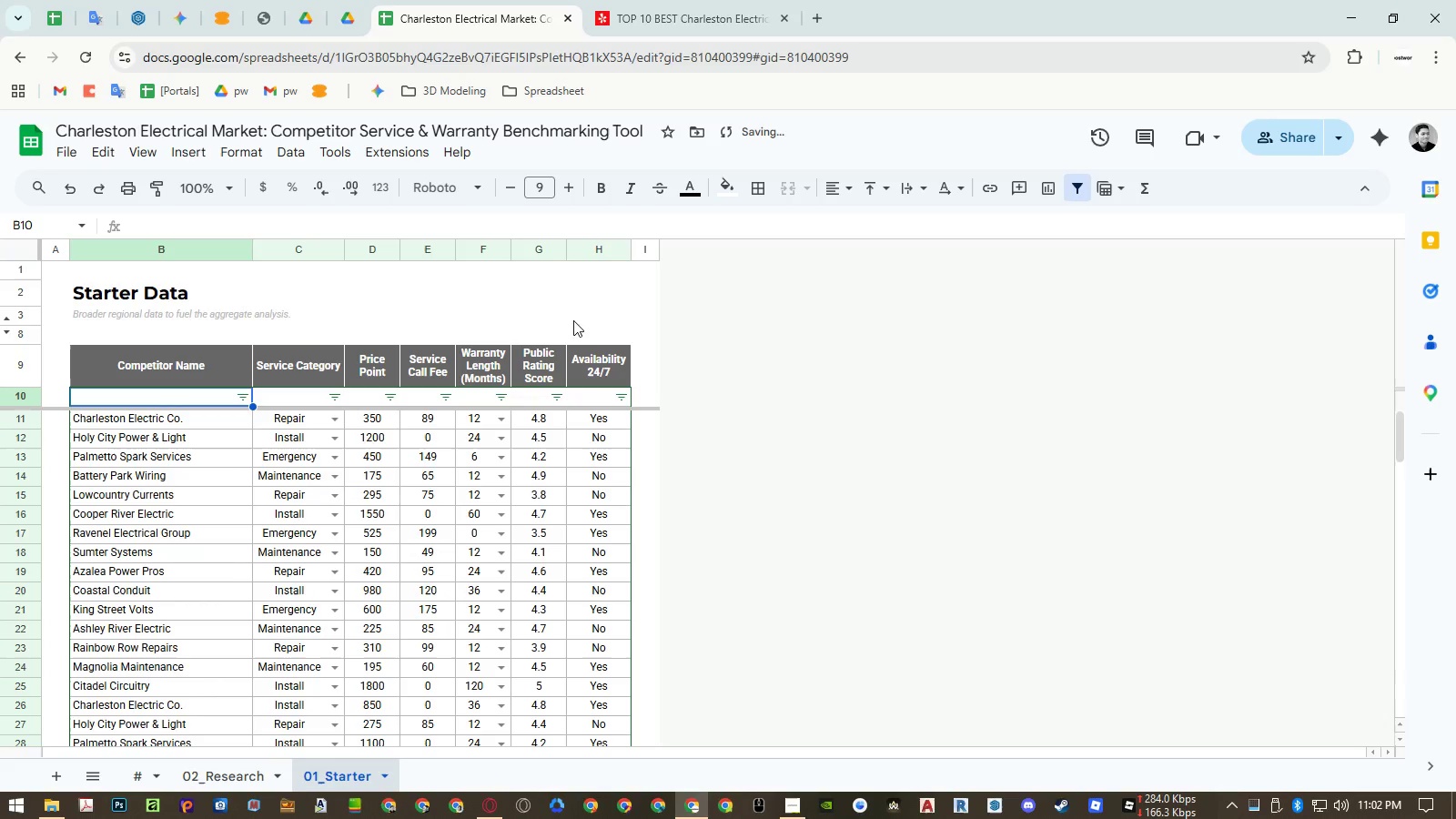 
right_click([418, 241])
 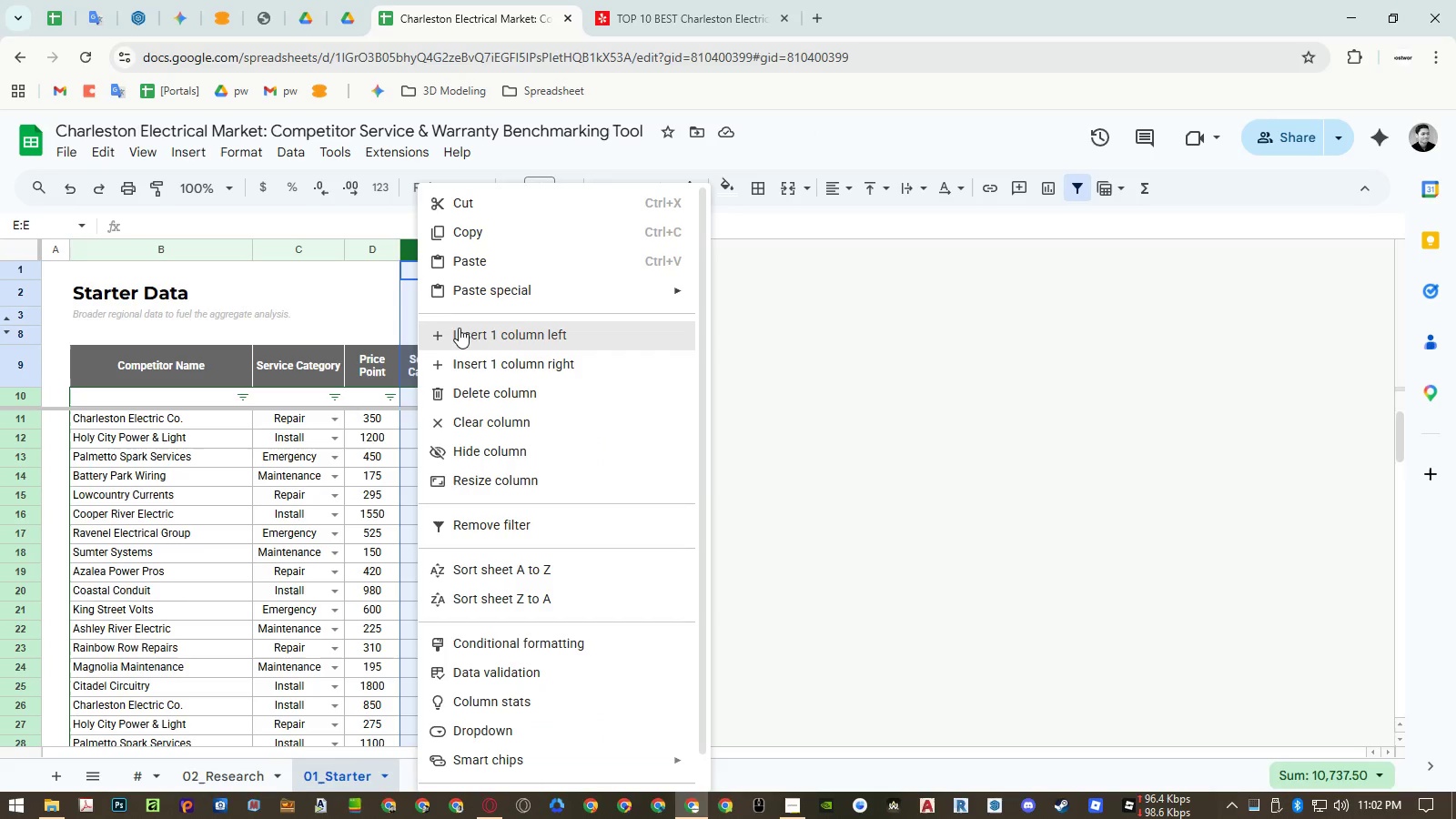 
left_click([460, 332])
 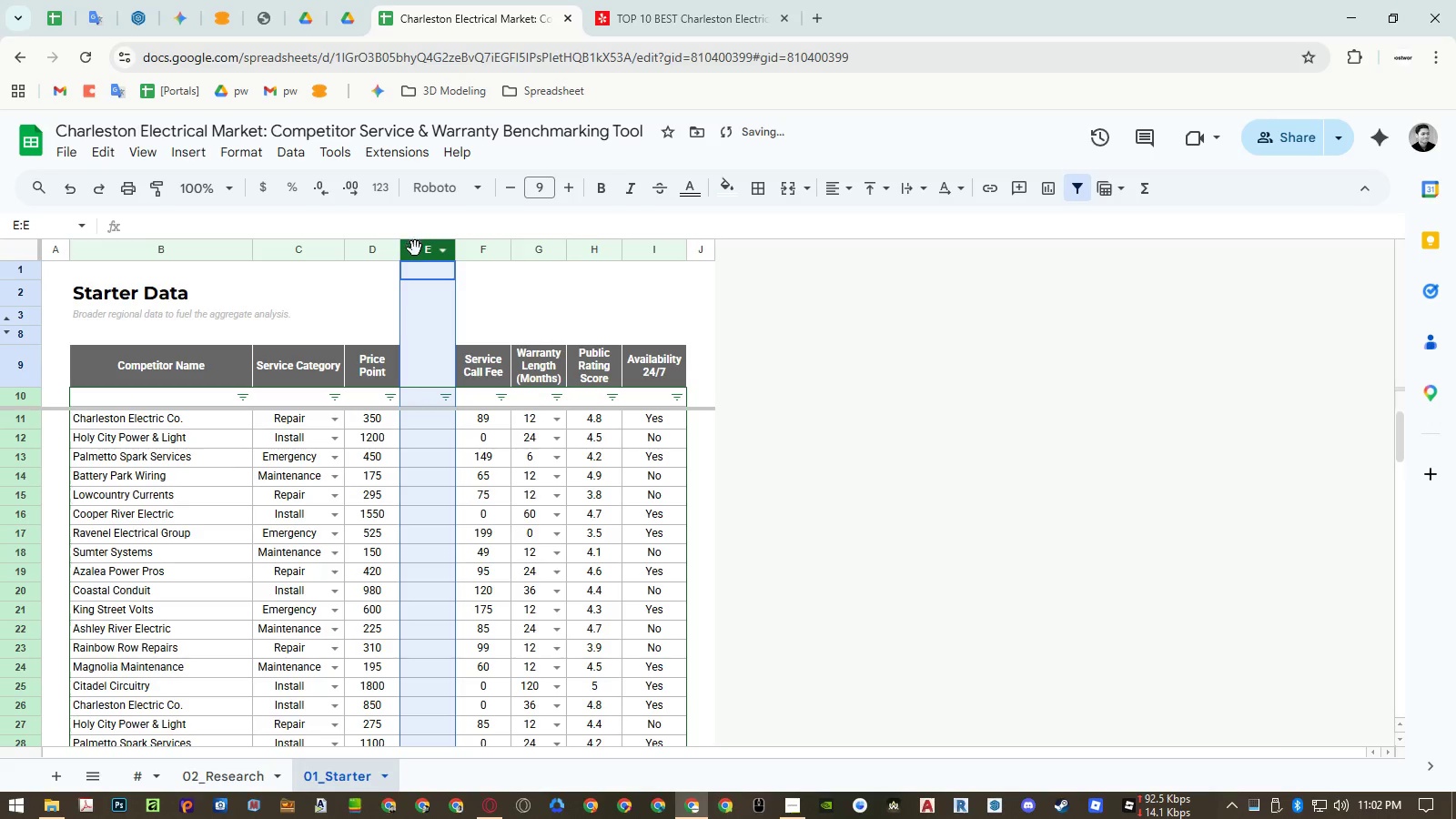 
left_click_drag(start_coordinate=[416, 252], to_coordinate=[160, 258])
 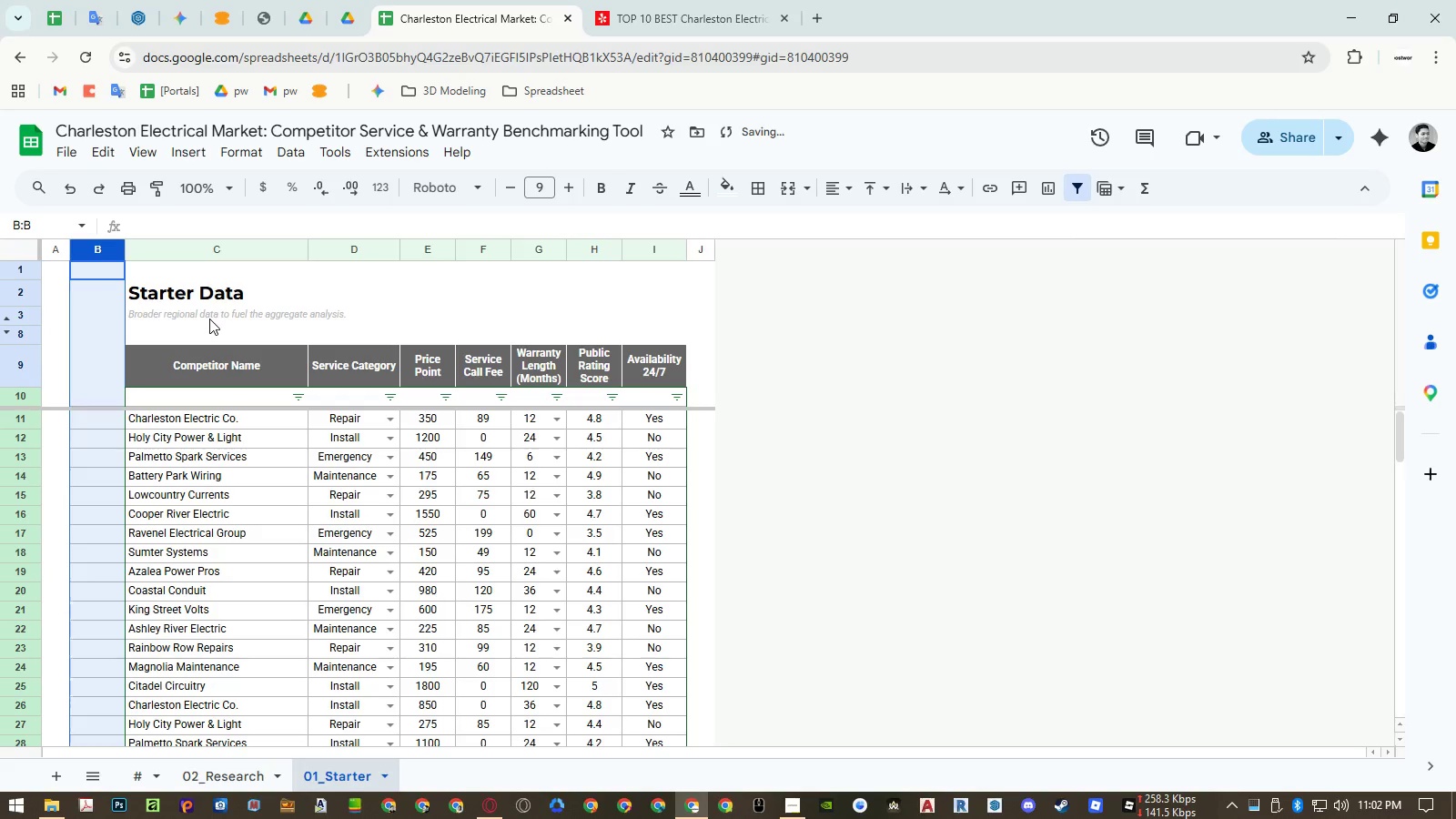 
key(Control+ControlLeft)
 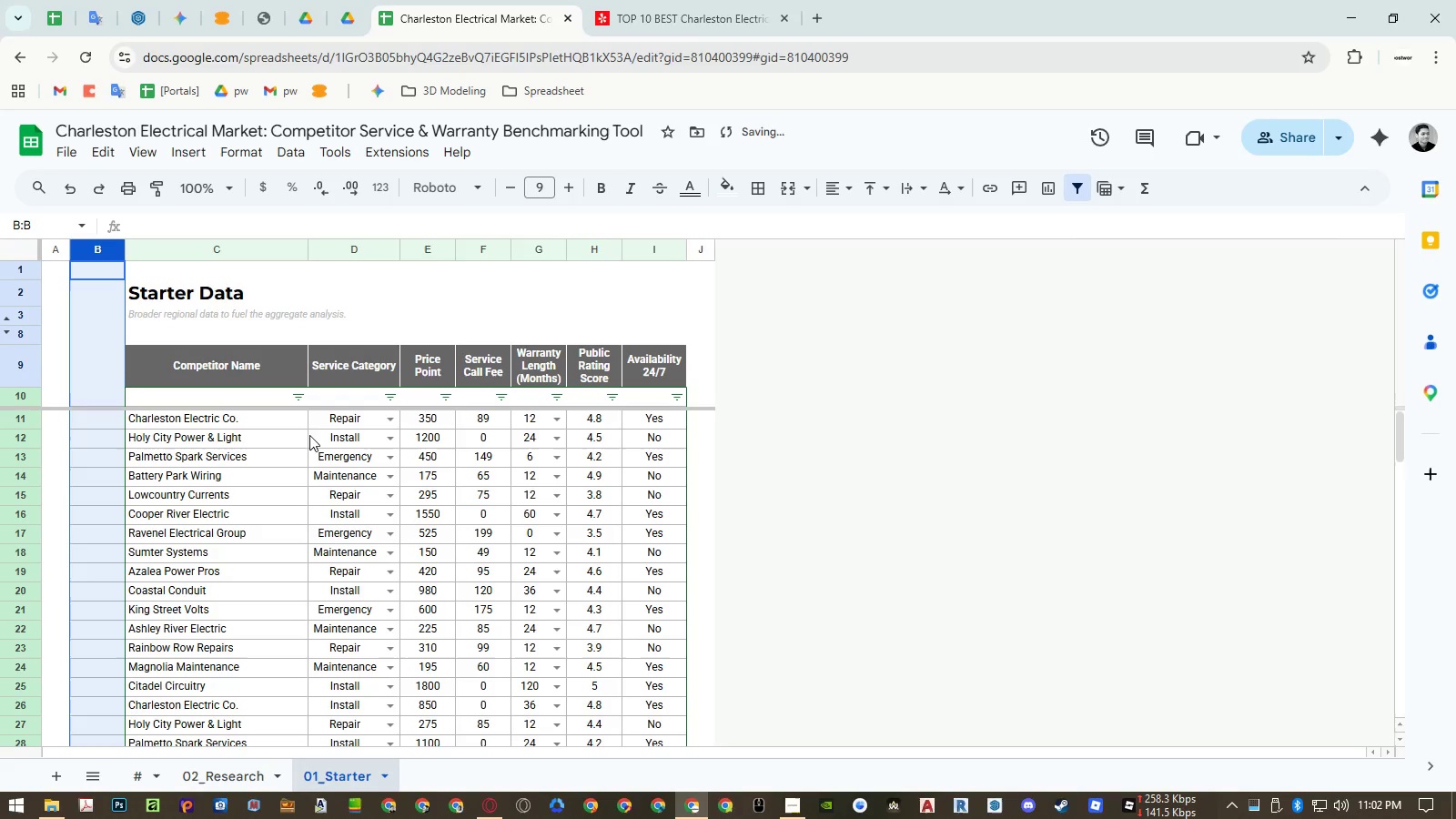 
left_click([259, 469])
 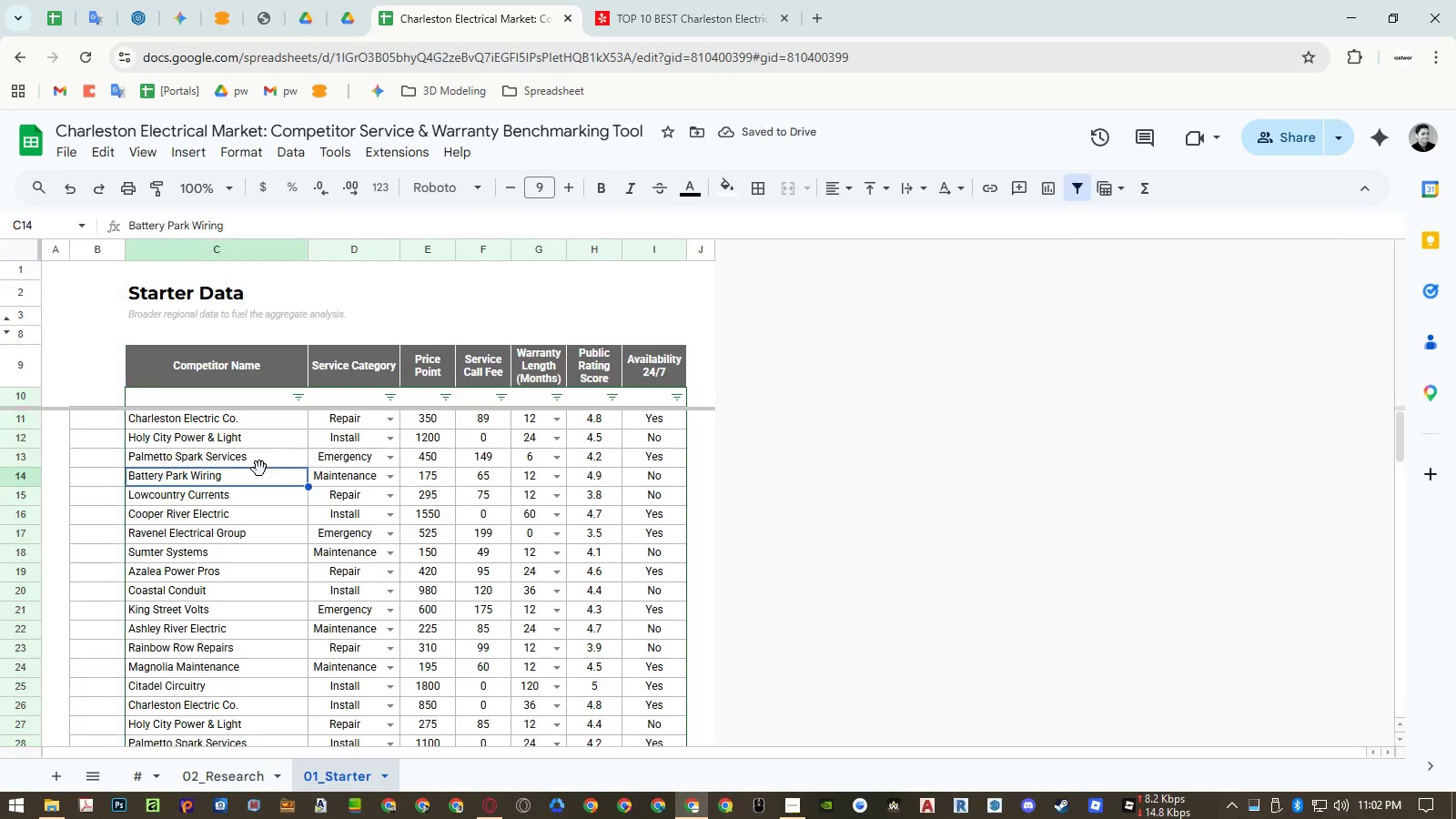 
key(Control+Z)
 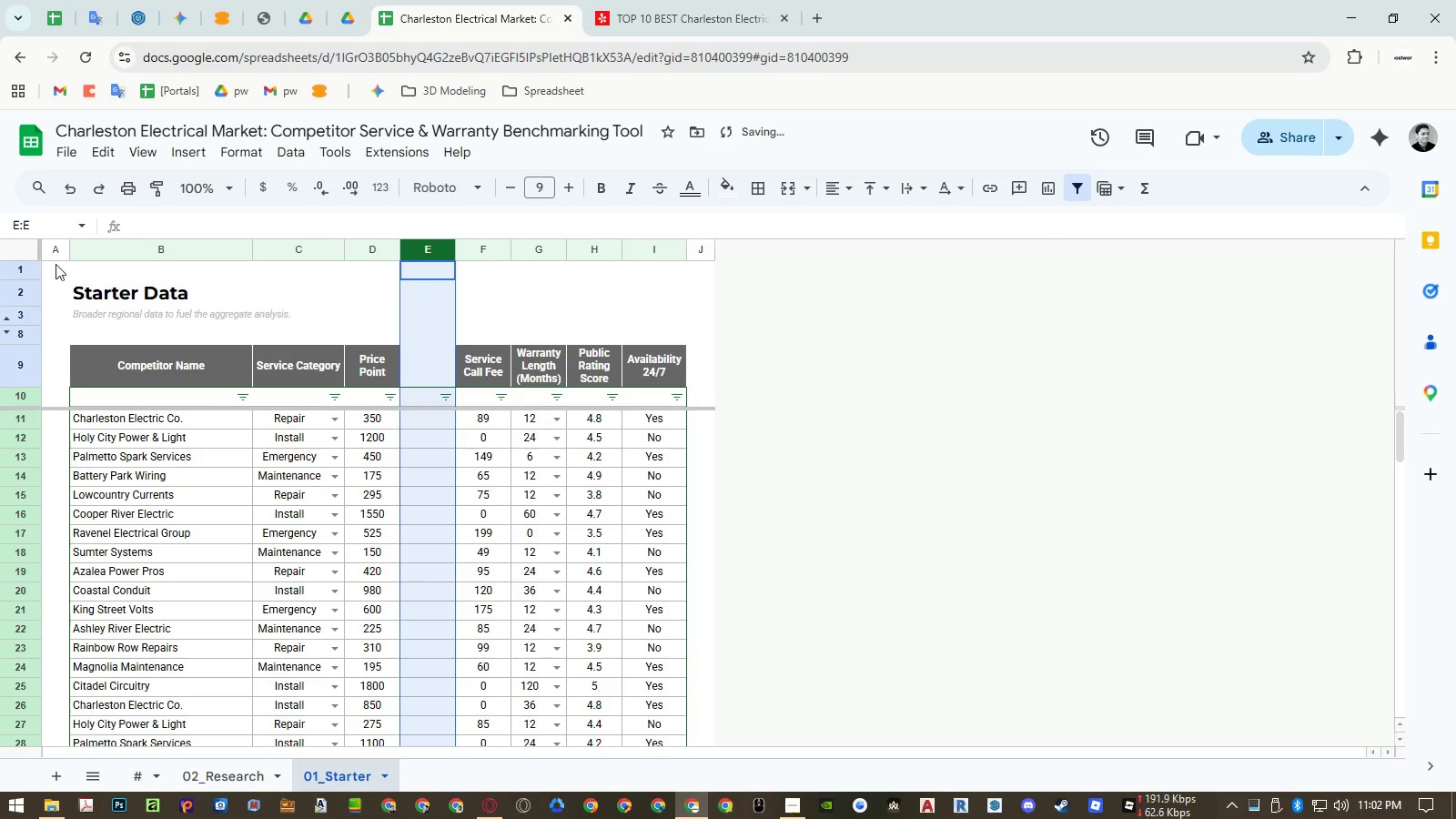 
right_click([53, 252])
 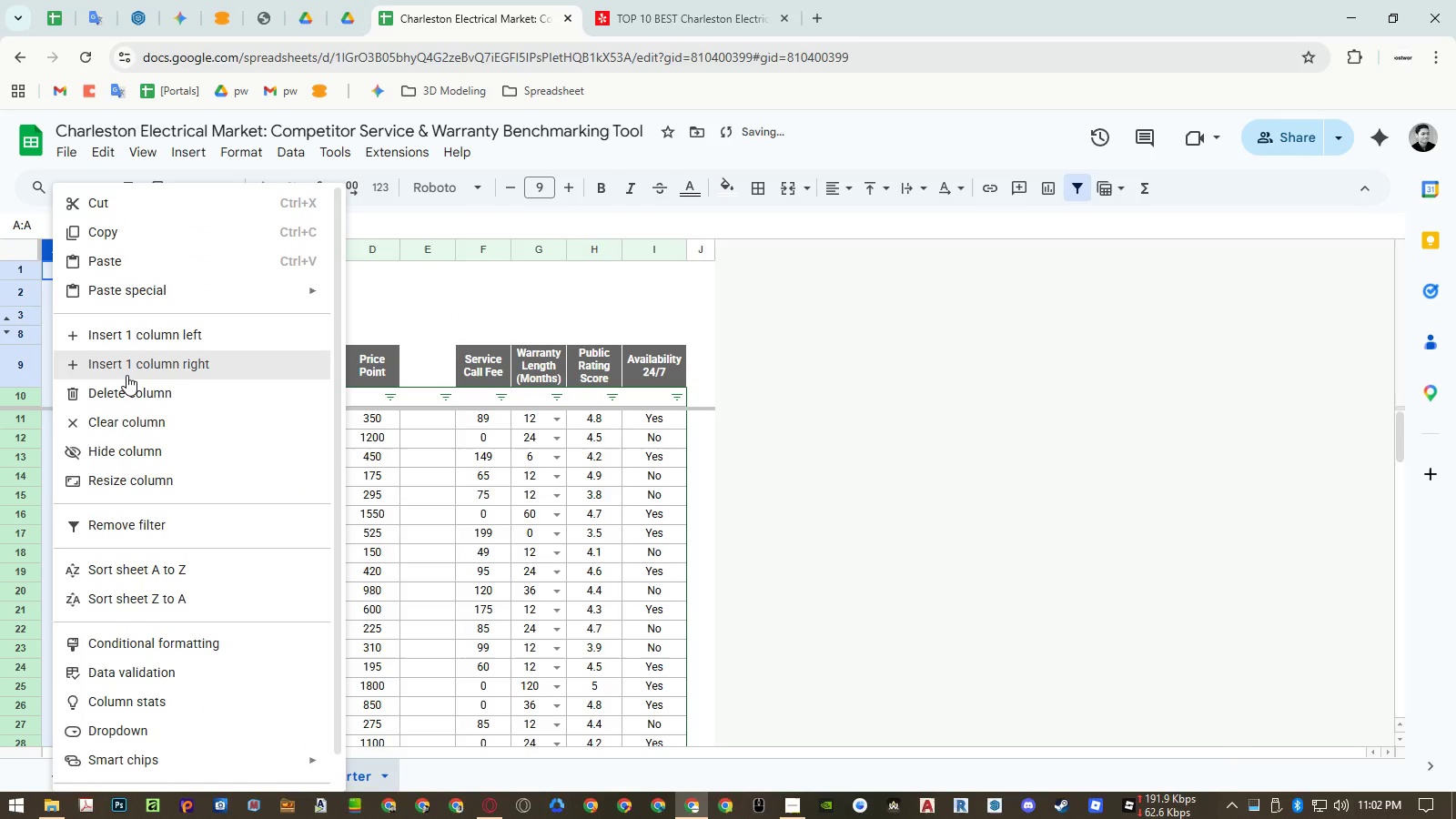 
left_click([126, 375])
 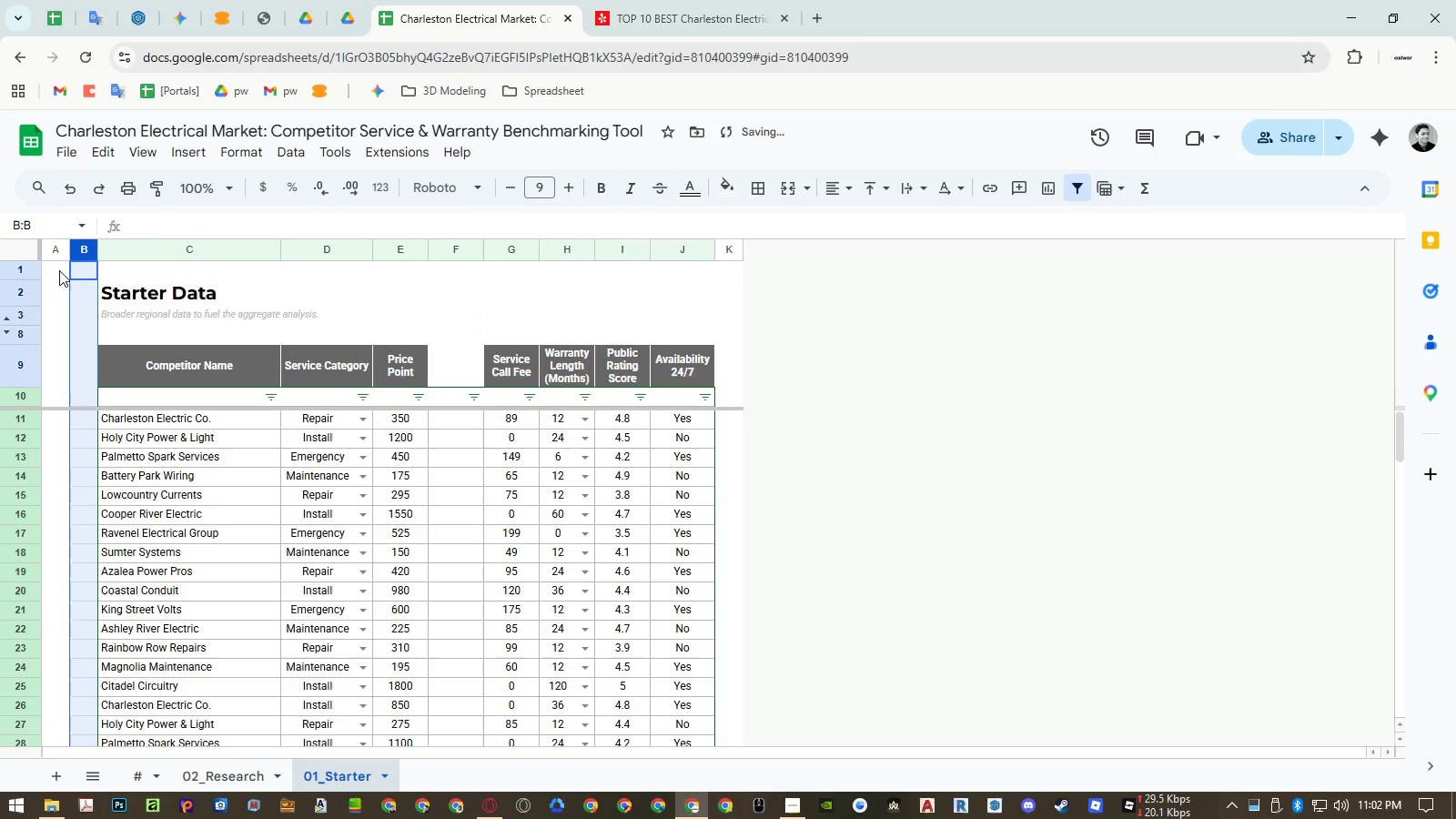 
left_click([53, 253])
 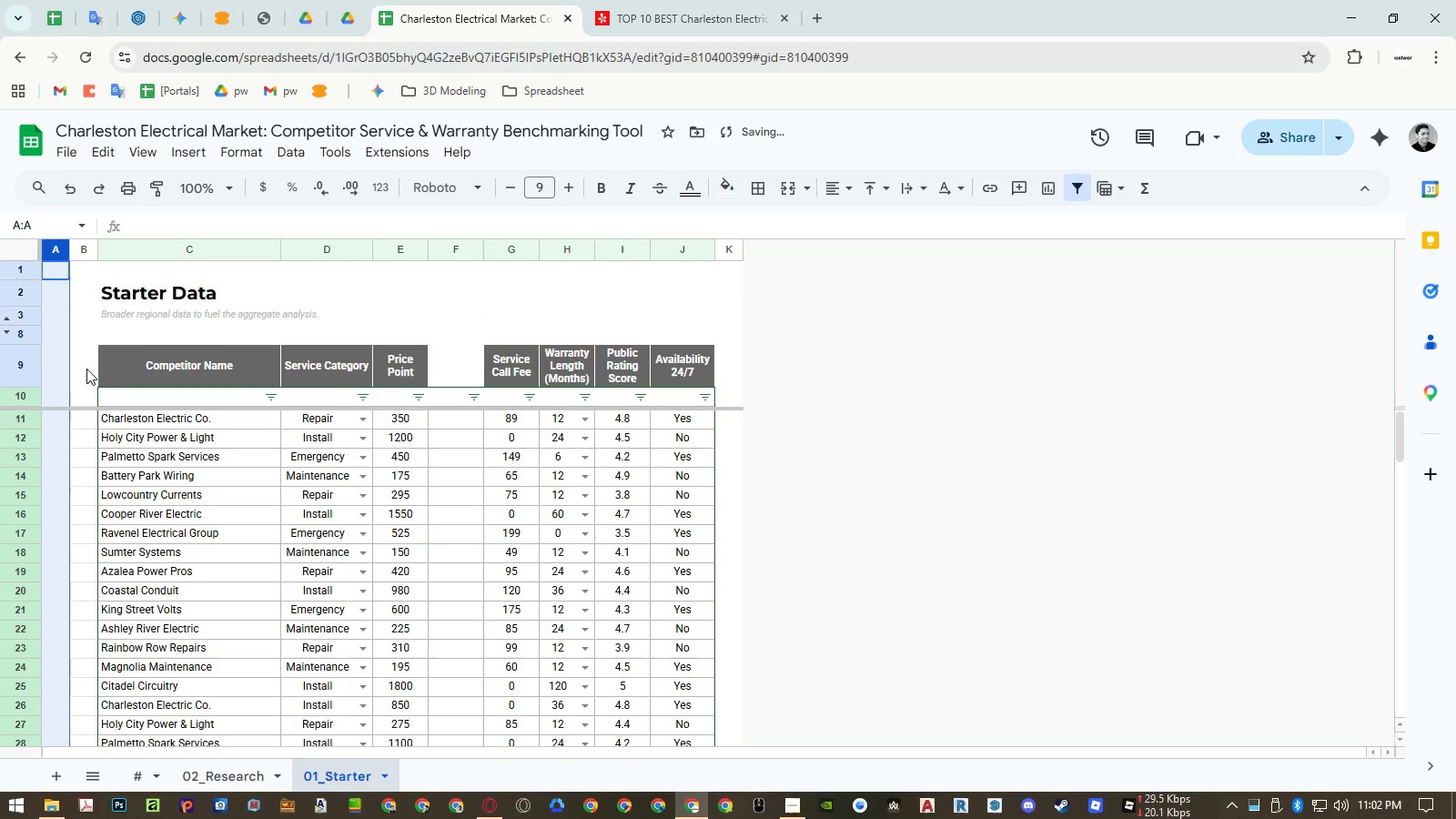 
key(Control+ControlLeft)
 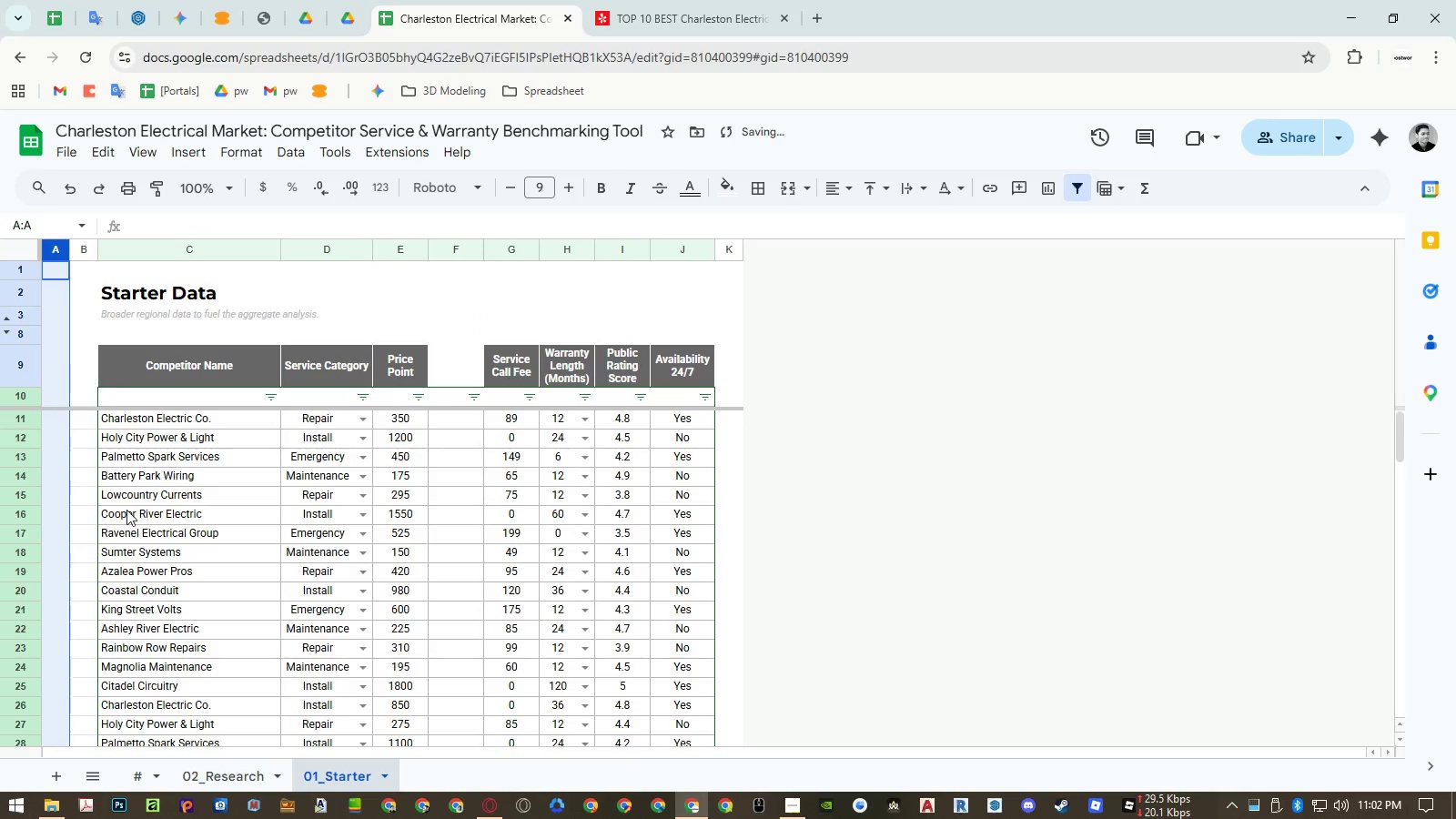 
key(Control+C)
 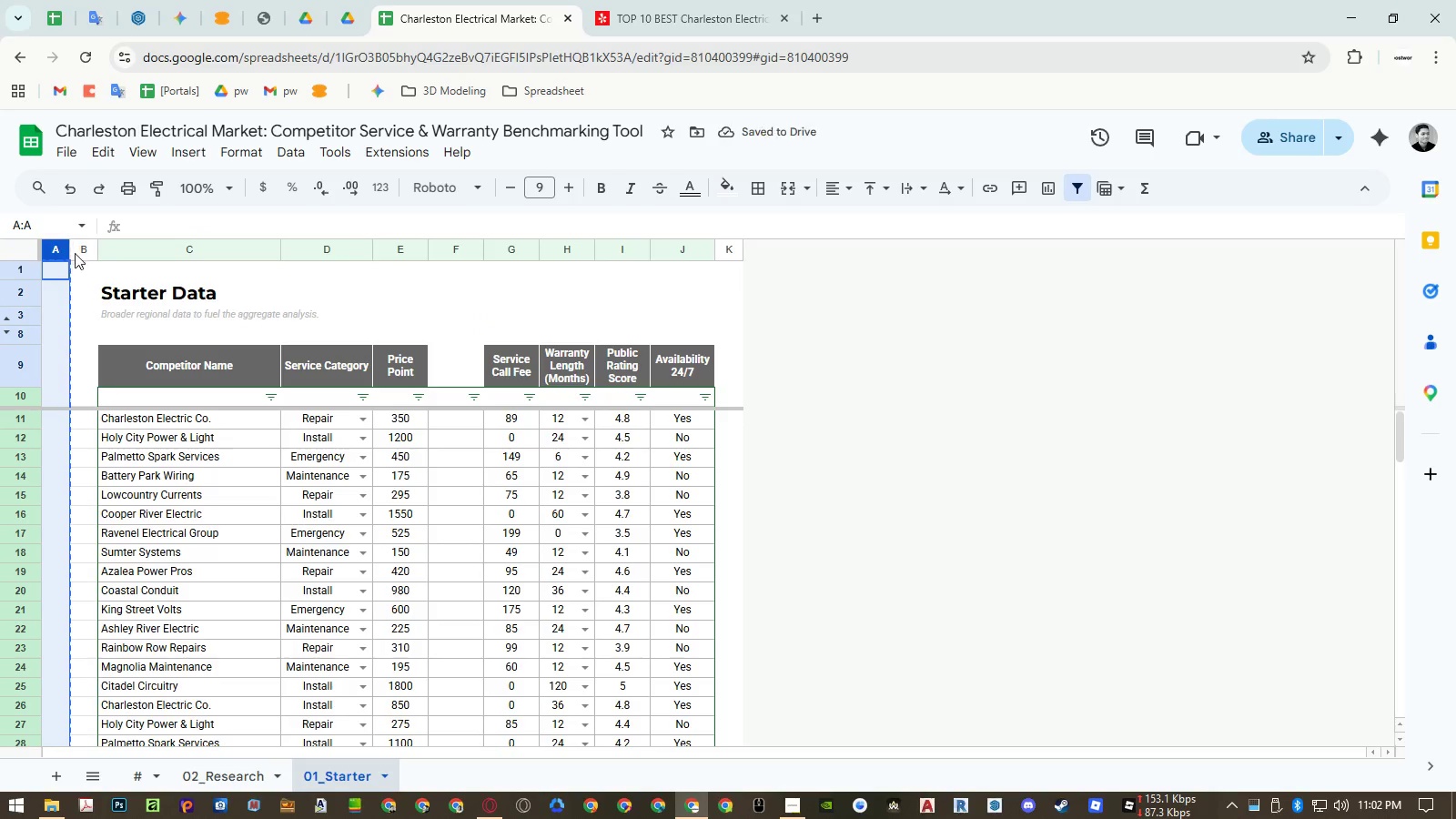 
left_click([77, 251])
 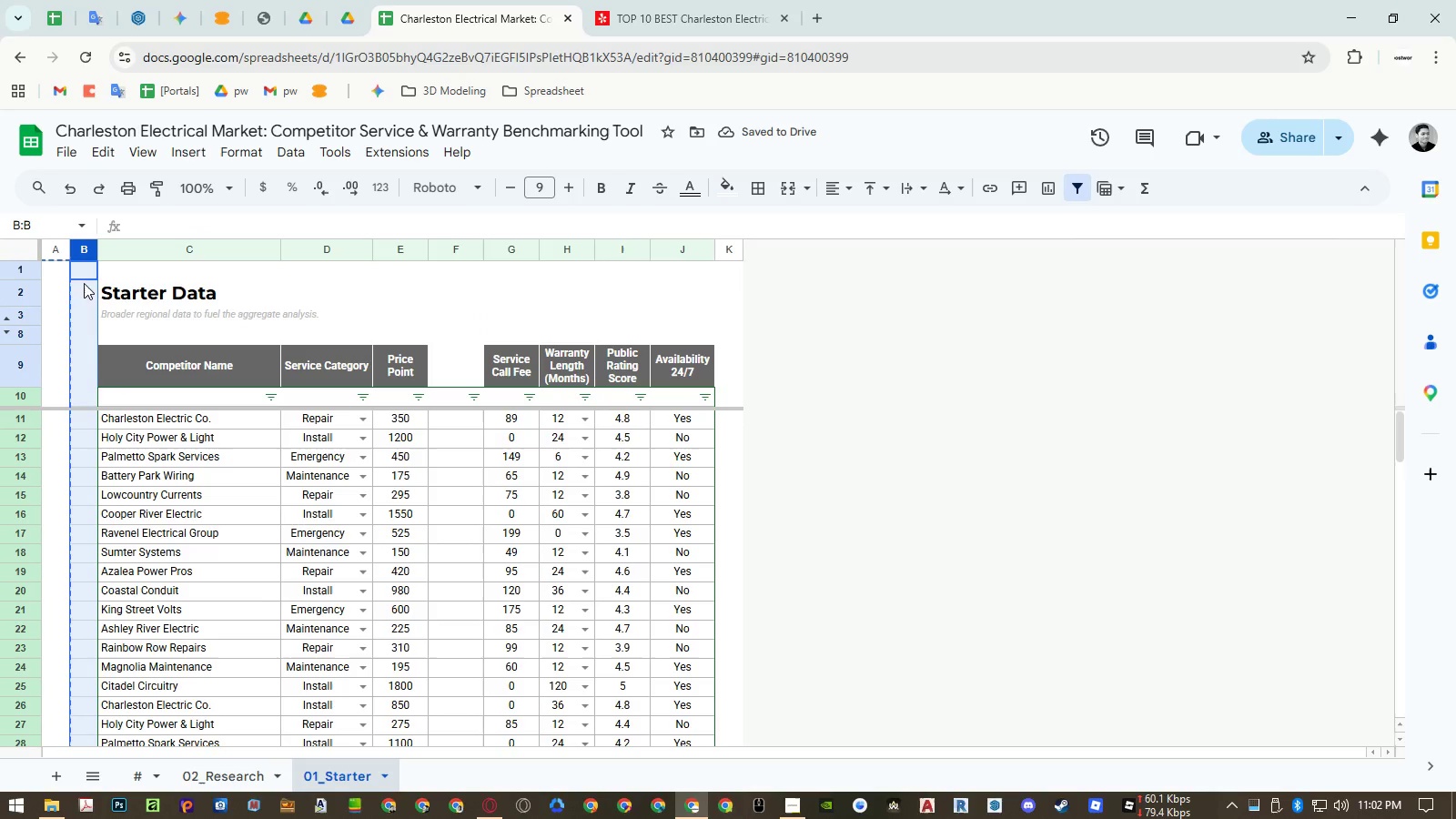 
key(Control+ControlLeft)
 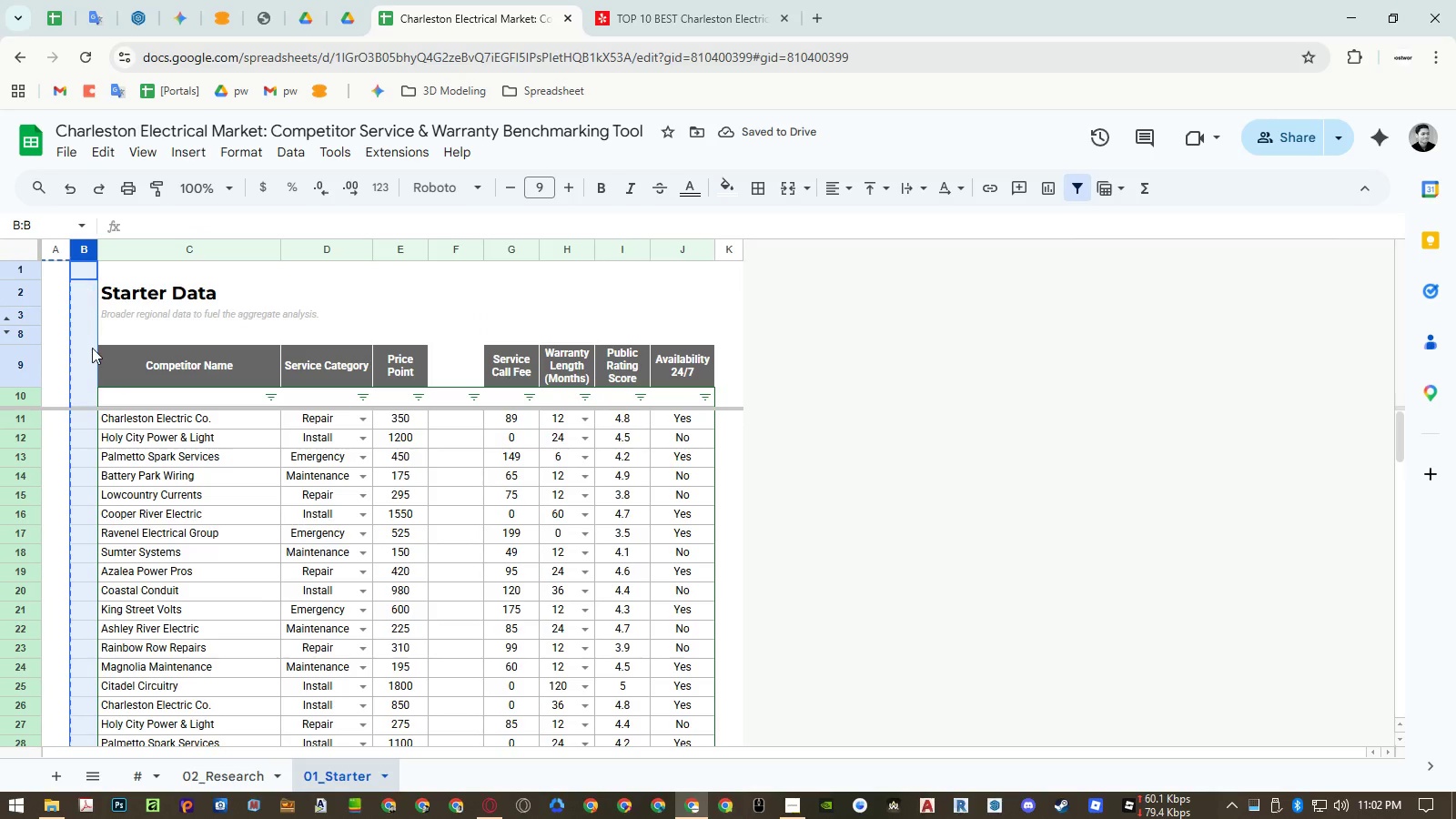 
key(Control+V)
 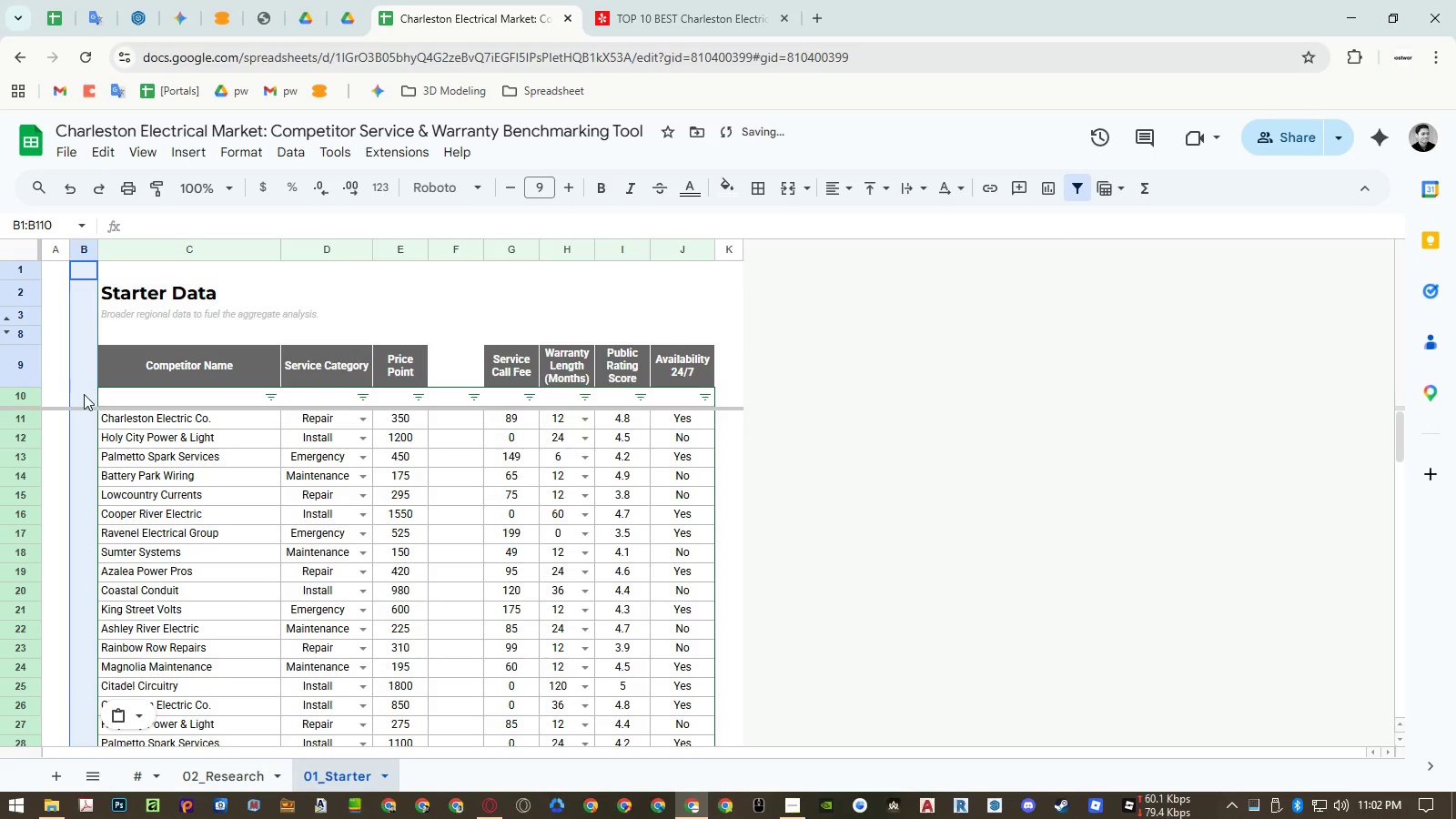 
left_click([84, 397])
 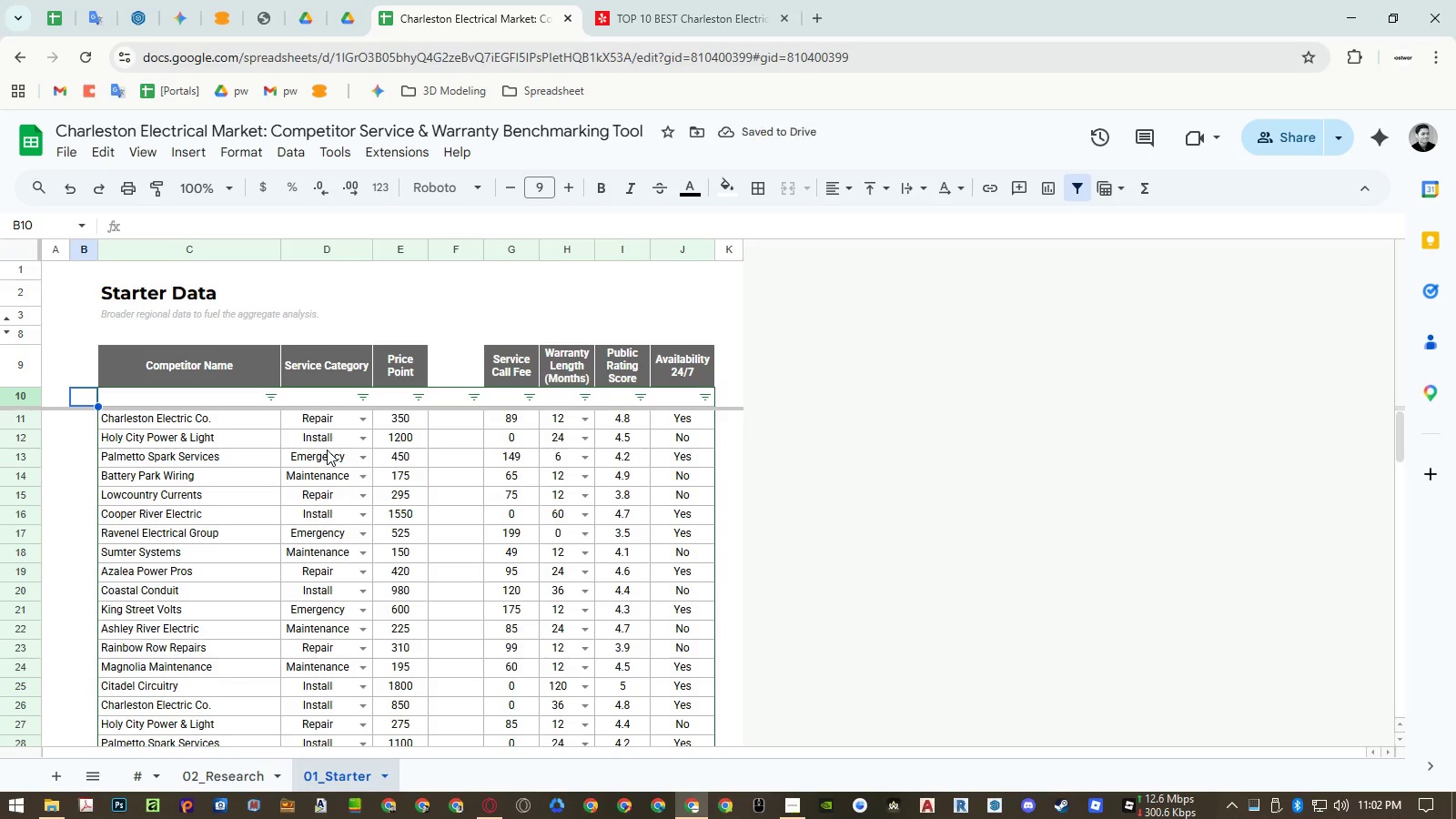 
key(ArrowDown)
 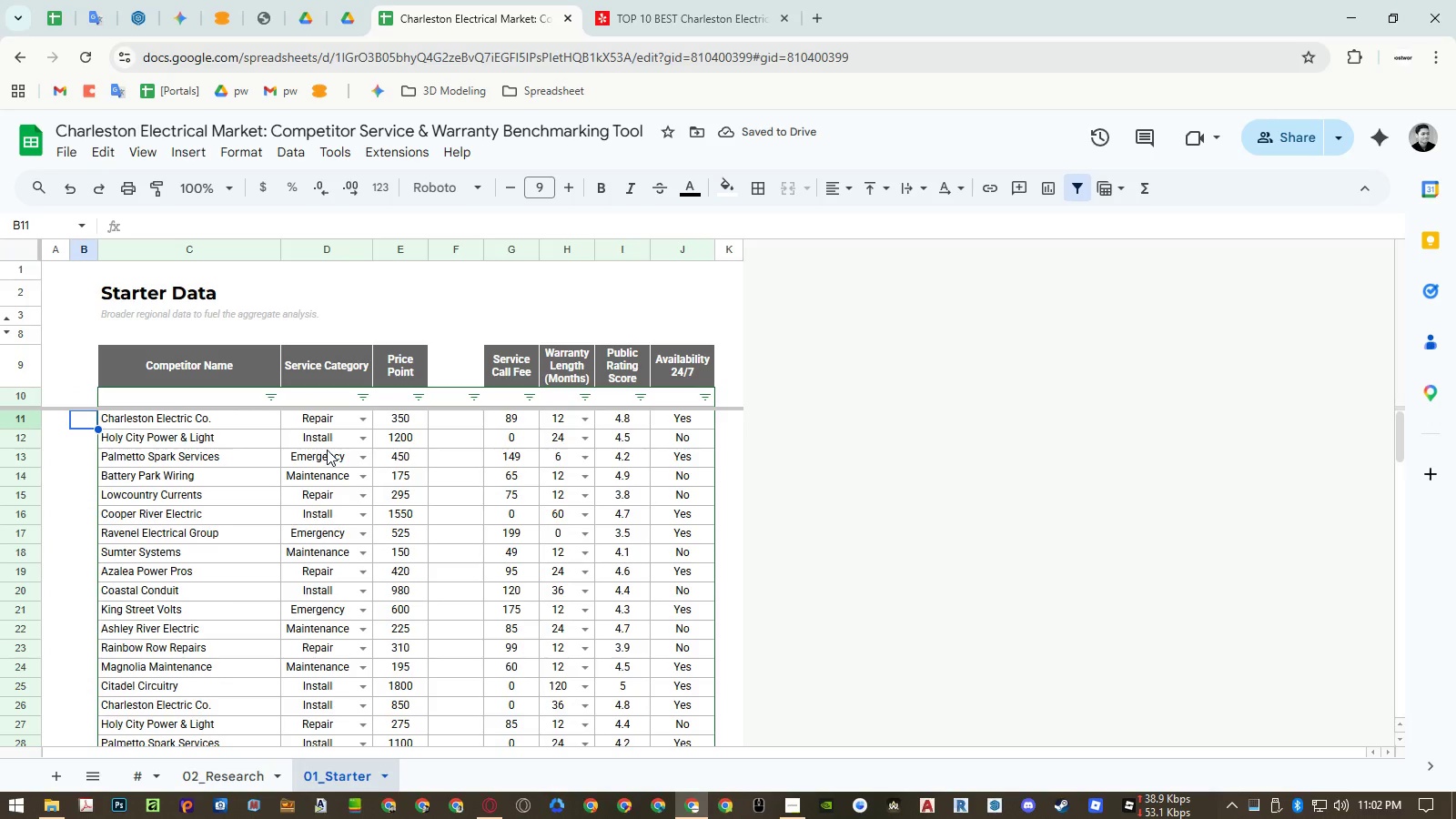 
key(Numpad1)
 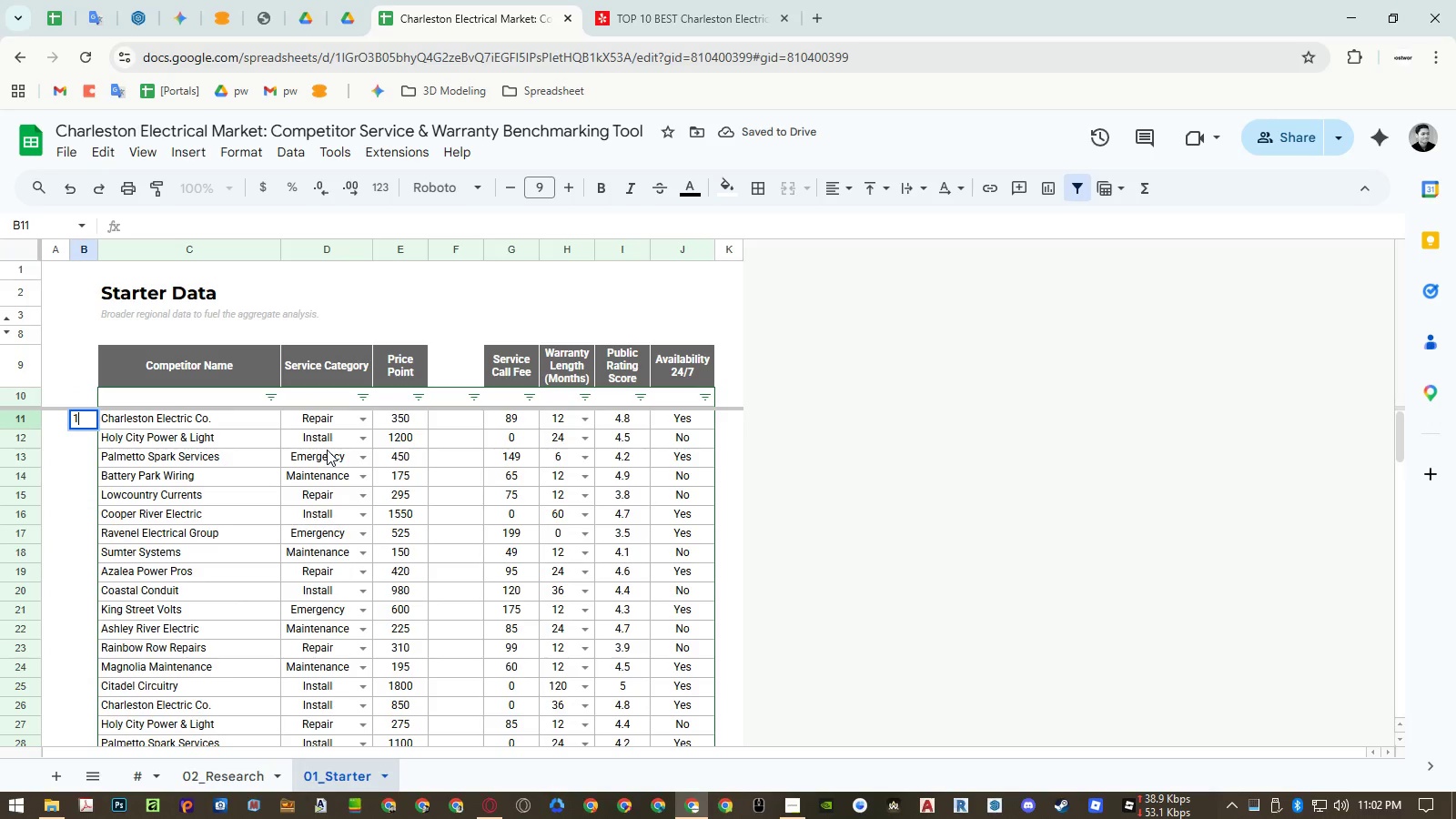 
key(NumpadEnter)
 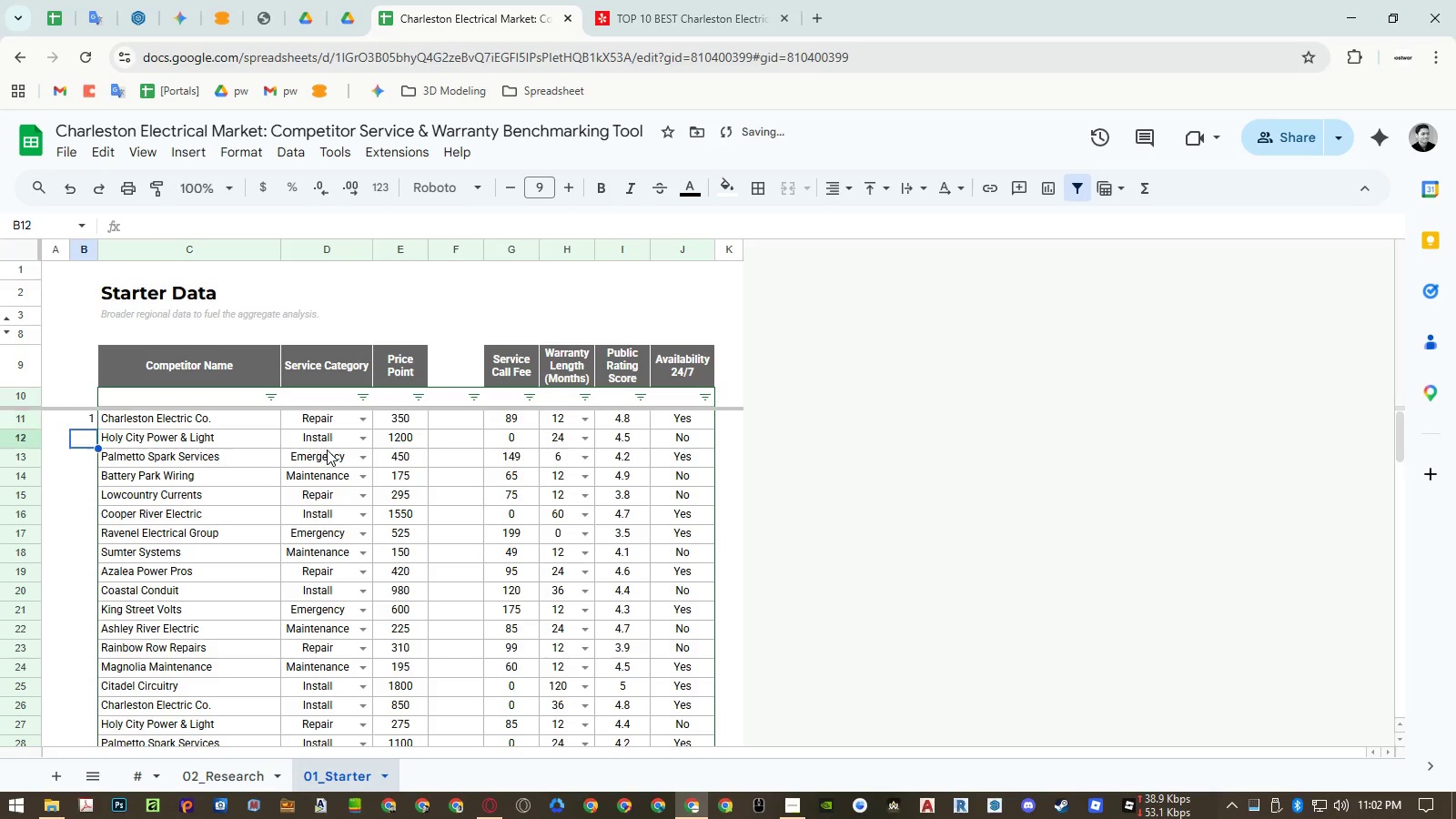 
key(Numpad2)
 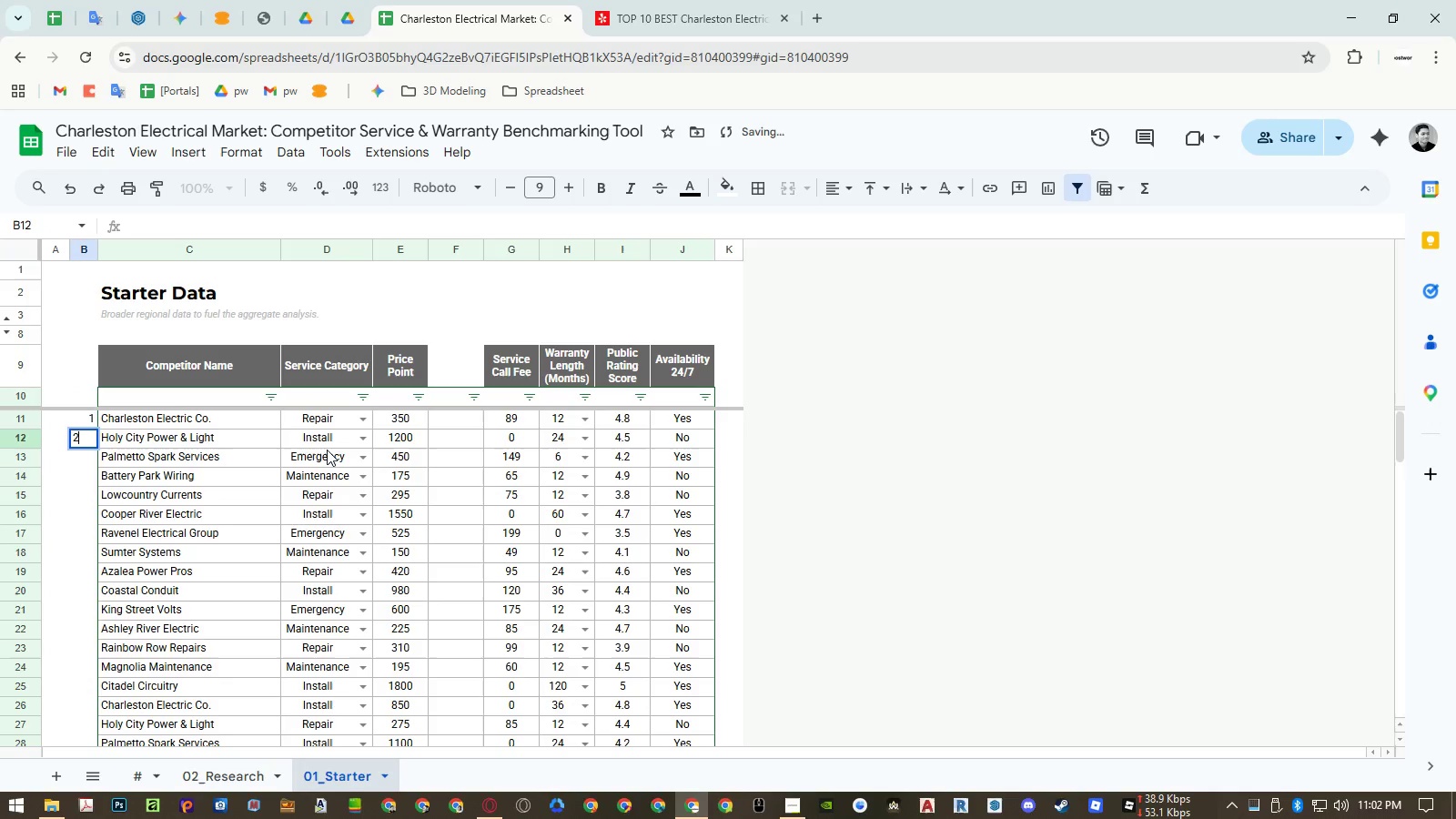 
key(NumpadEnter)
 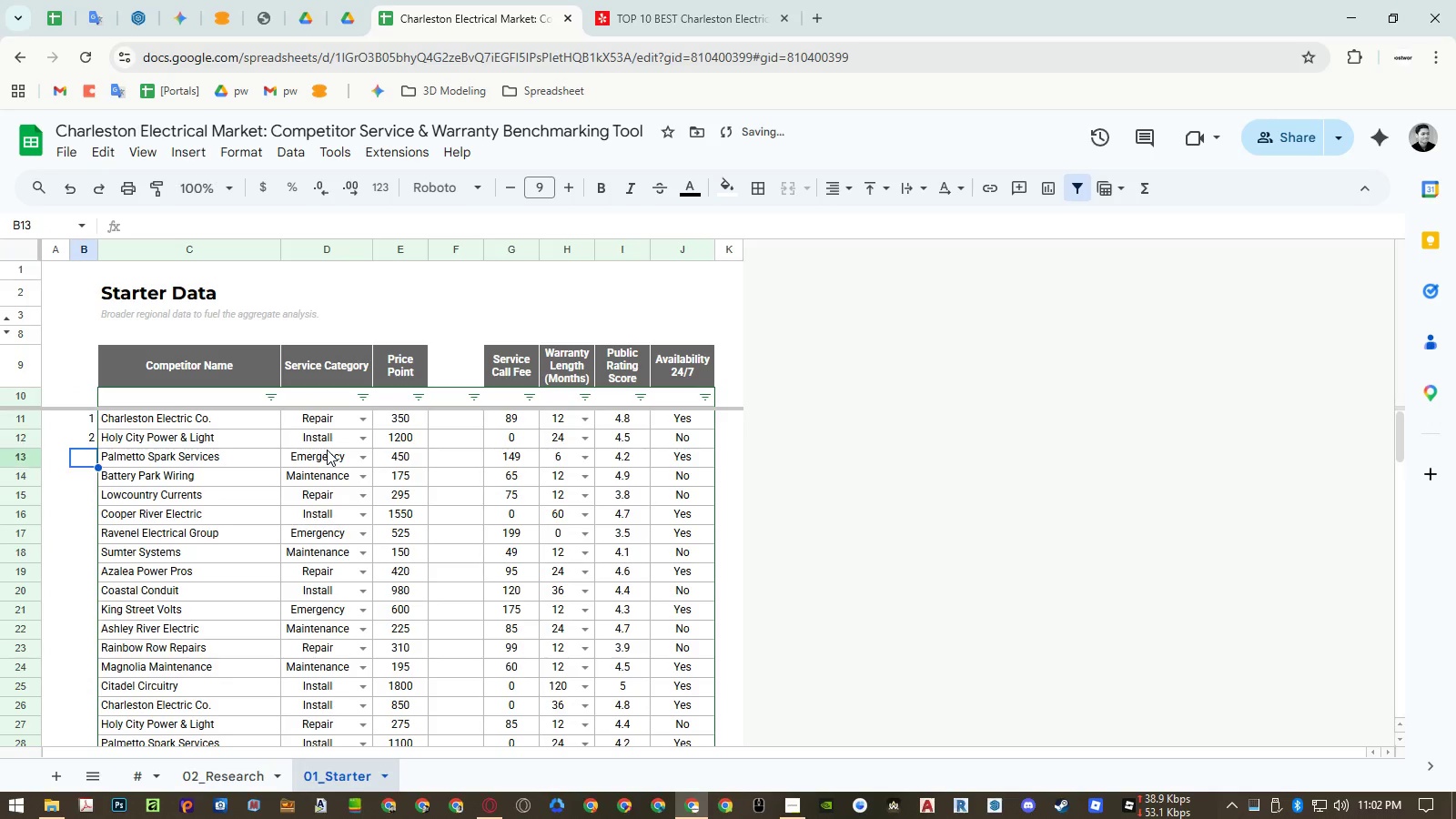 
key(Numpad3)
 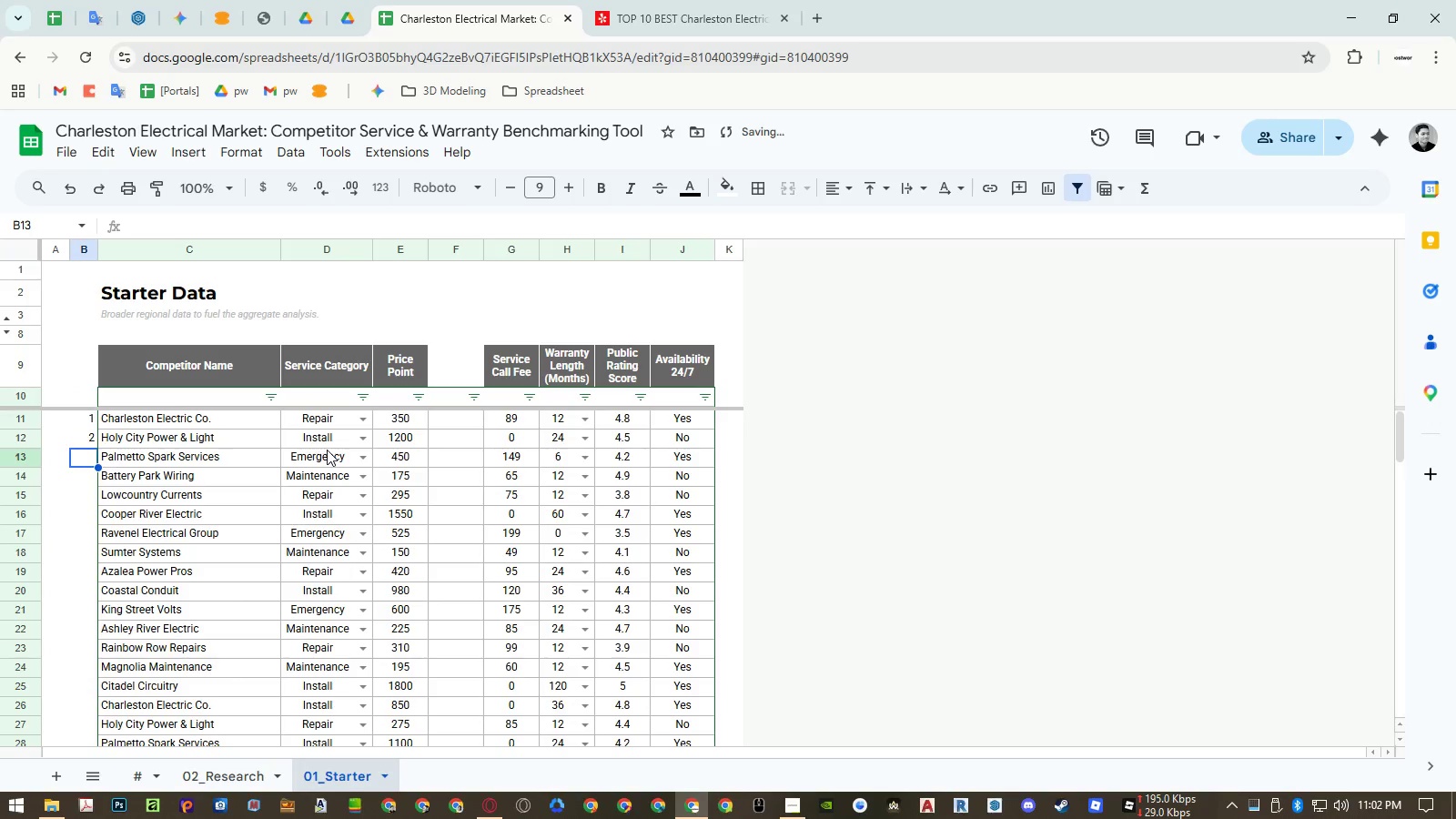 
key(NumpadEnter)
 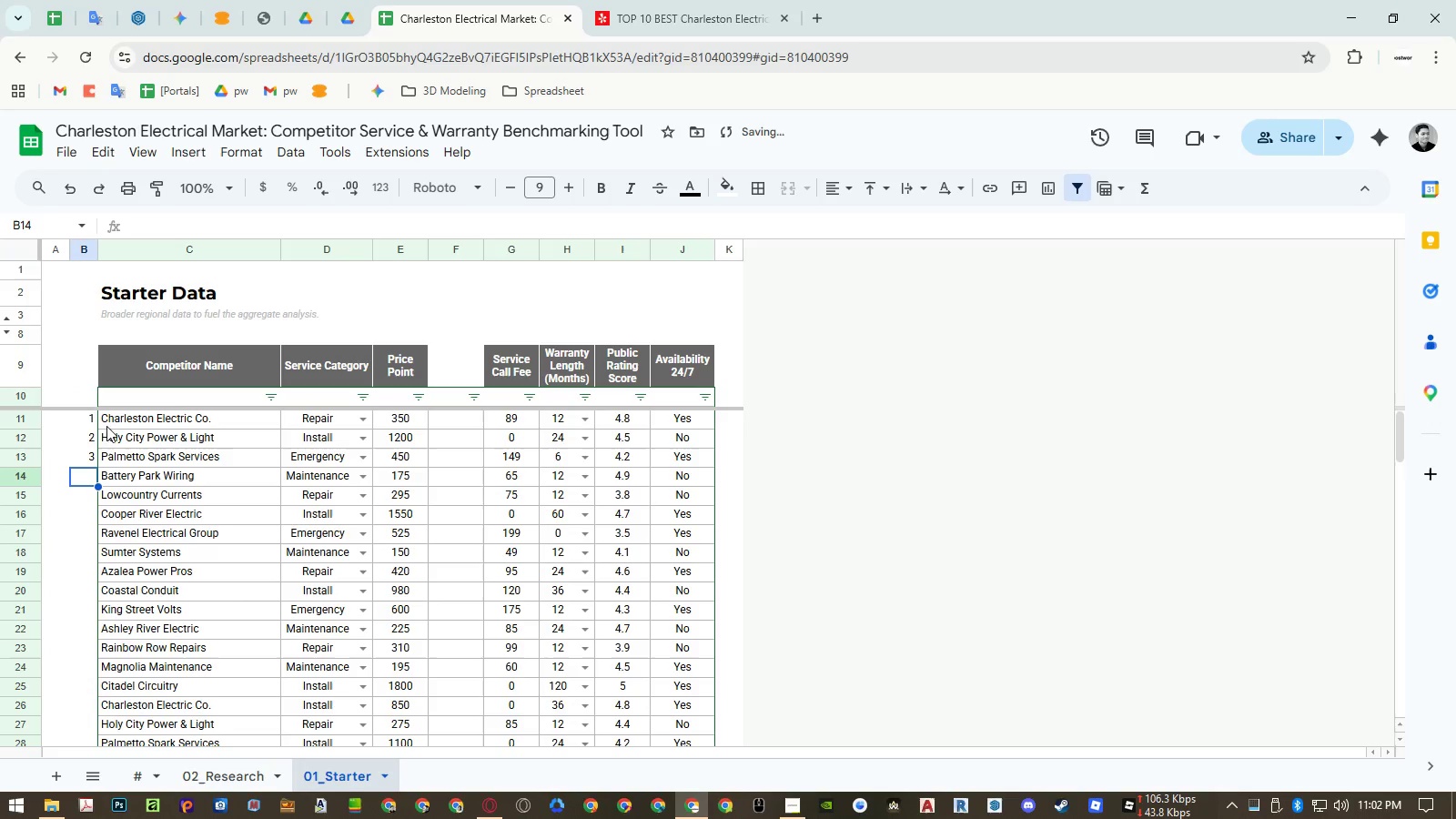 
left_click_drag(start_coordinate=[84, 425], to_coordinate=[91, 466])
 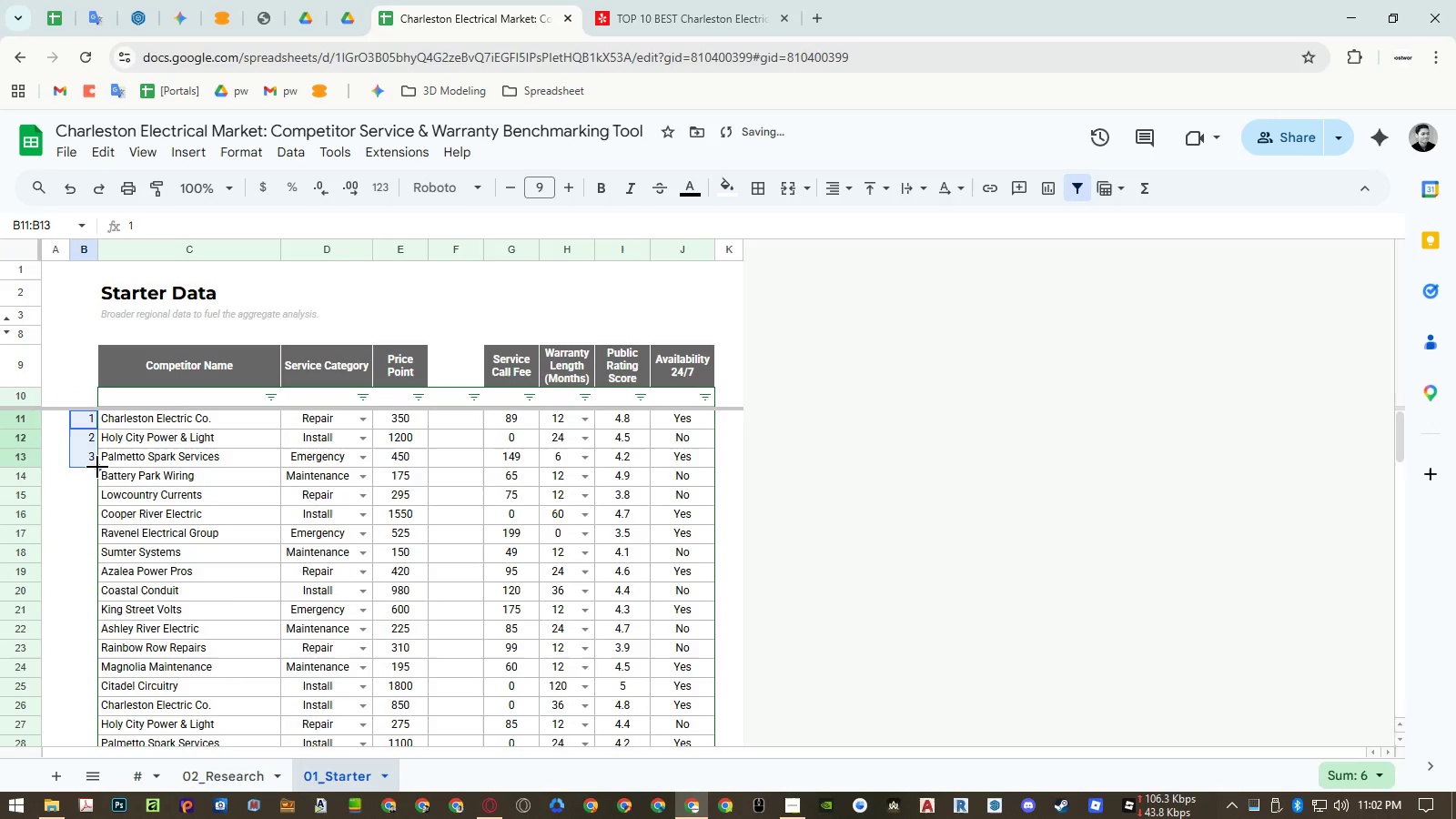 
left_click_drag(start_coordinate=[97, 467], to_coordinate=[91, 817])
 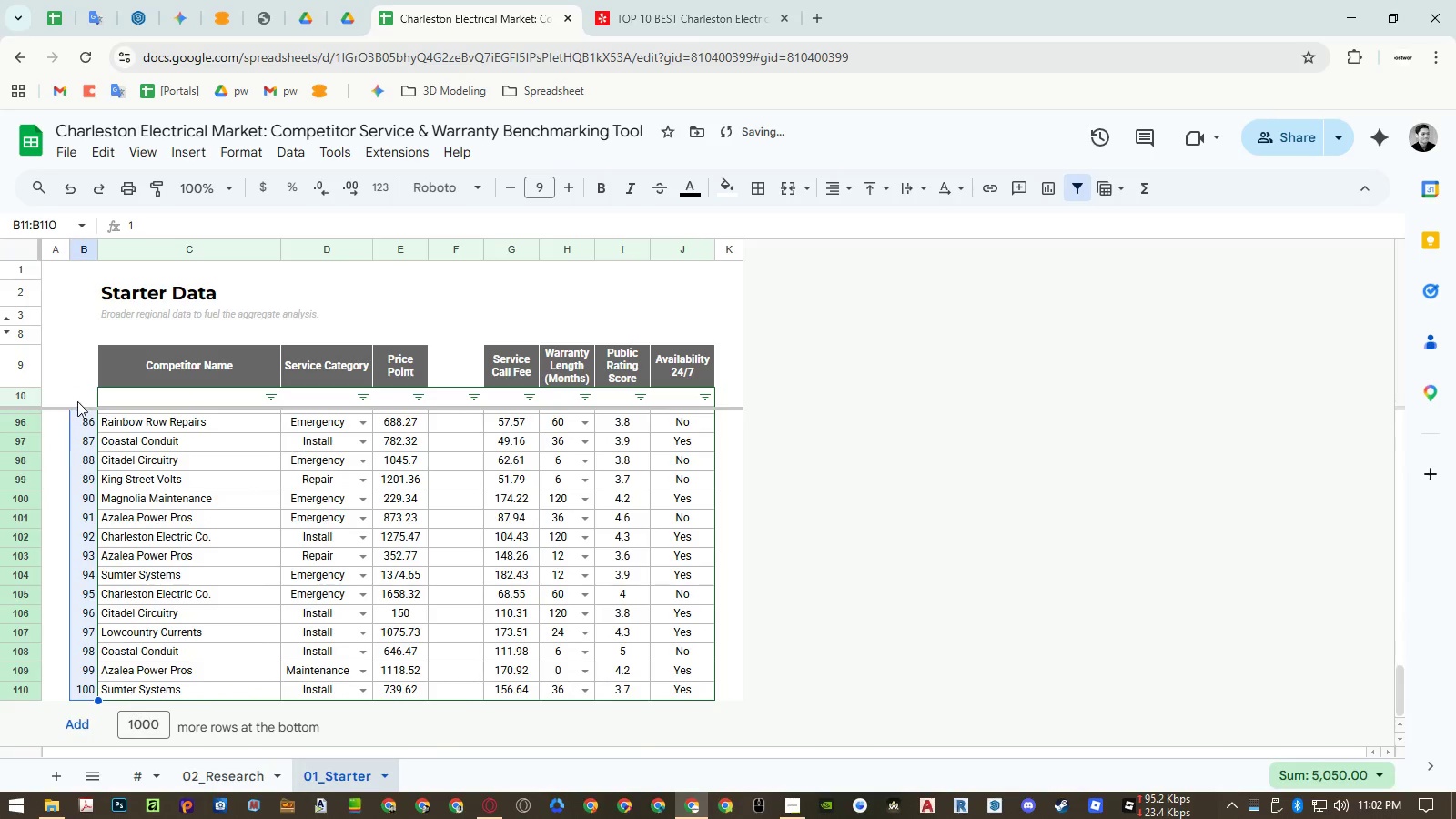 
left_click_drag(start_coordinate=[77, 399], to_coordinate=[645, 683])
 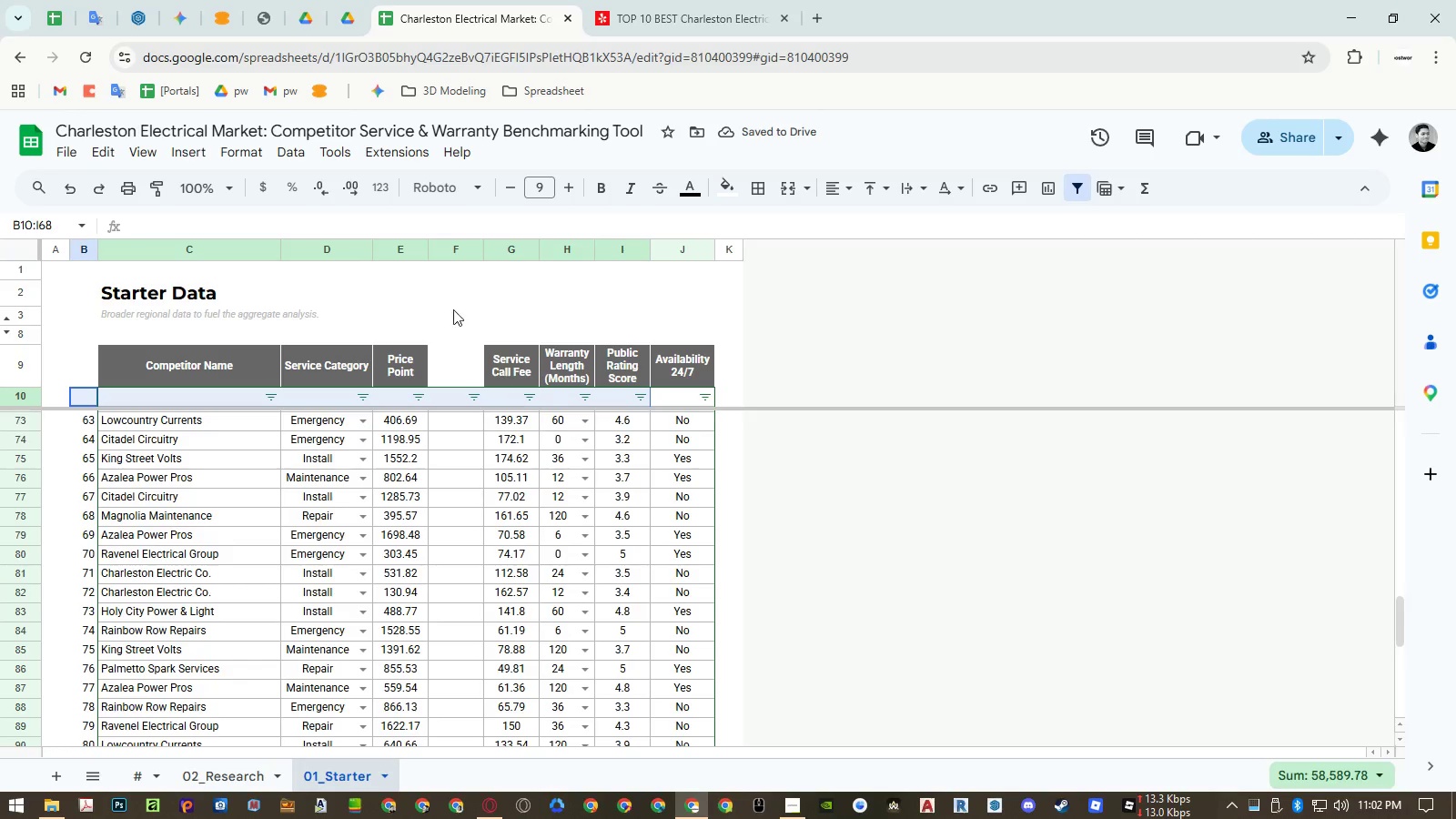 
scroll: coordinate [645, 683], scroll_direction: down, amount: 13.0
 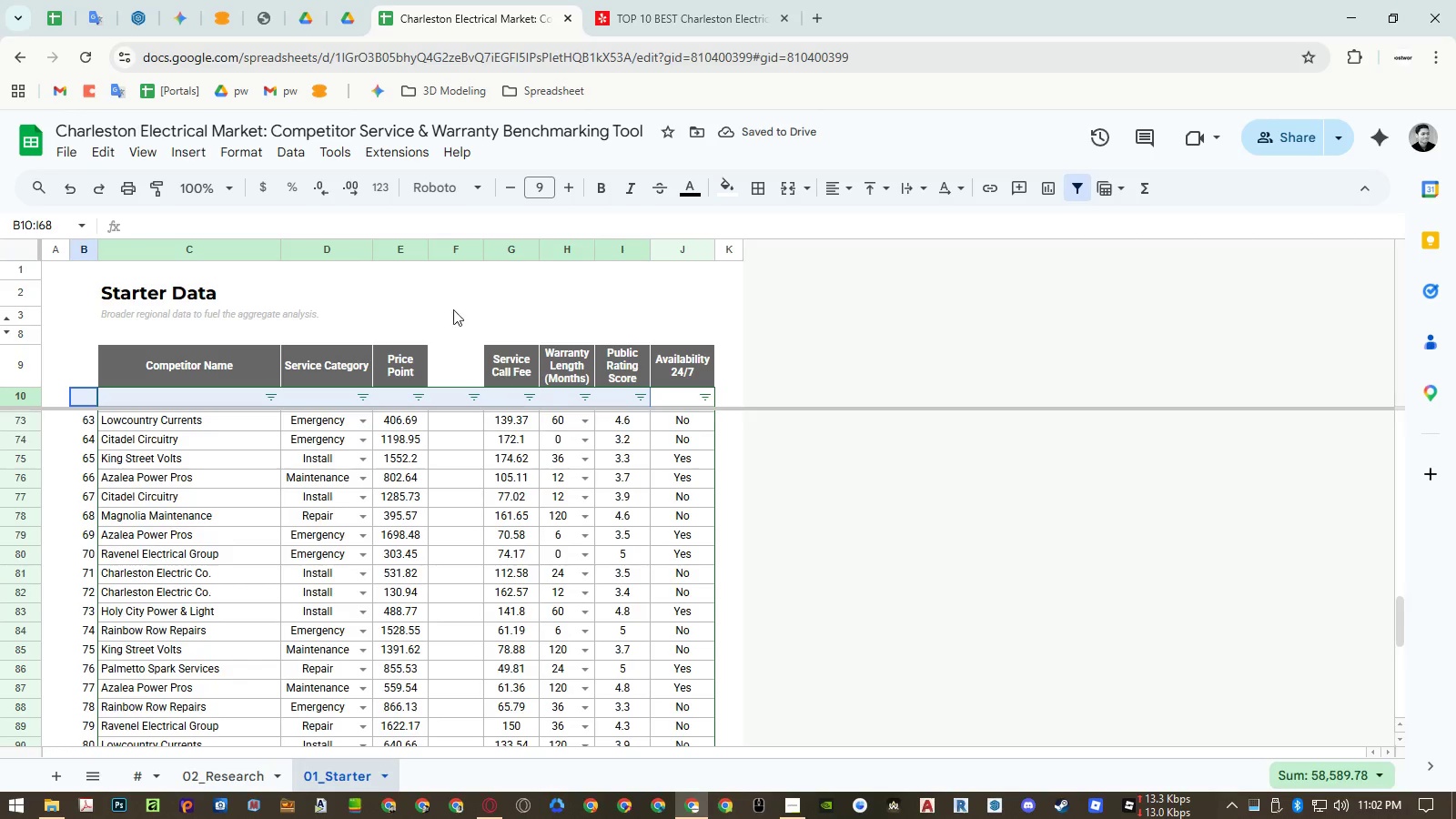 
left_click([439, 244])
 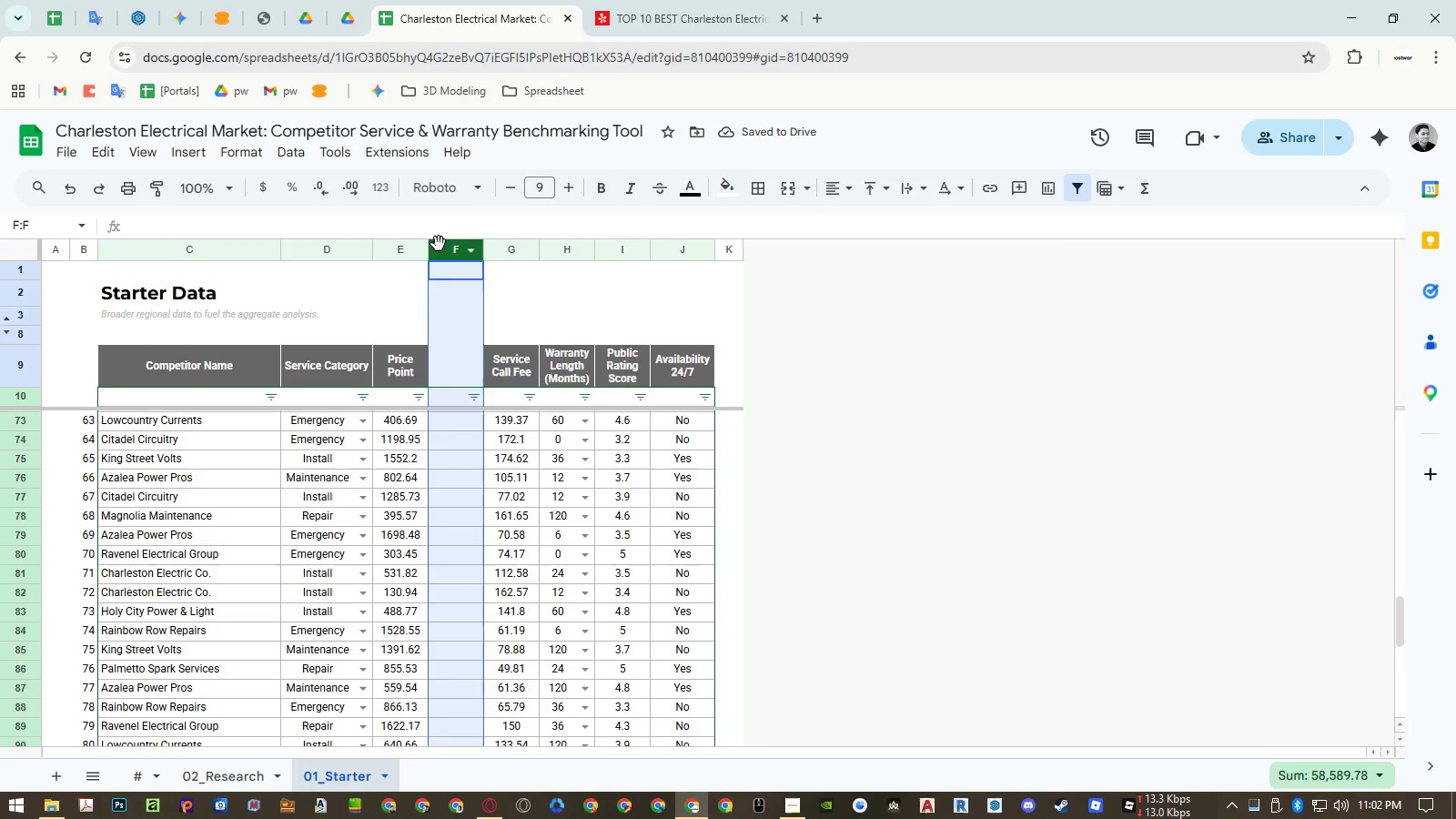 
right_click([439, 244])
 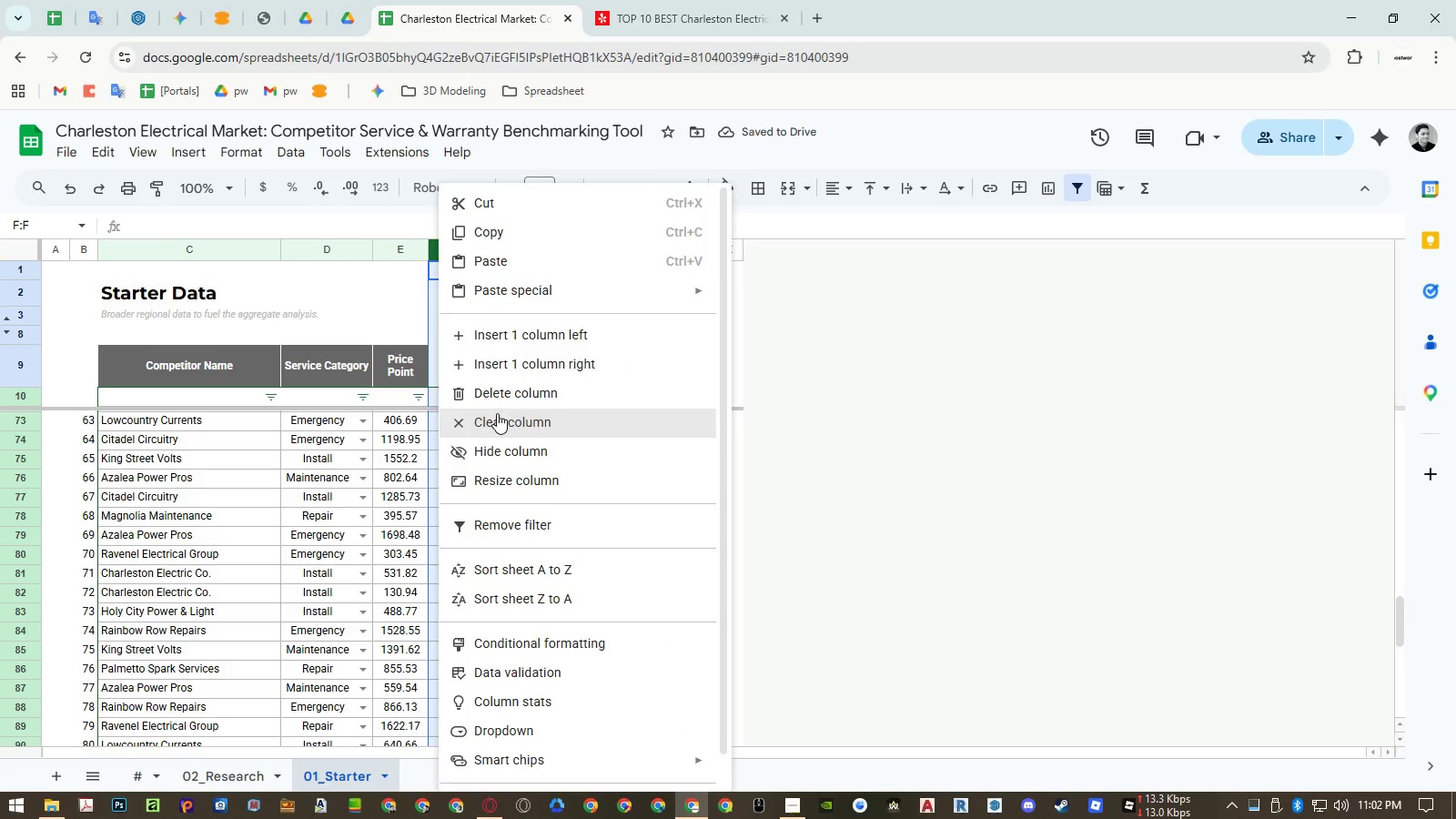 
left_click([500, 394])
 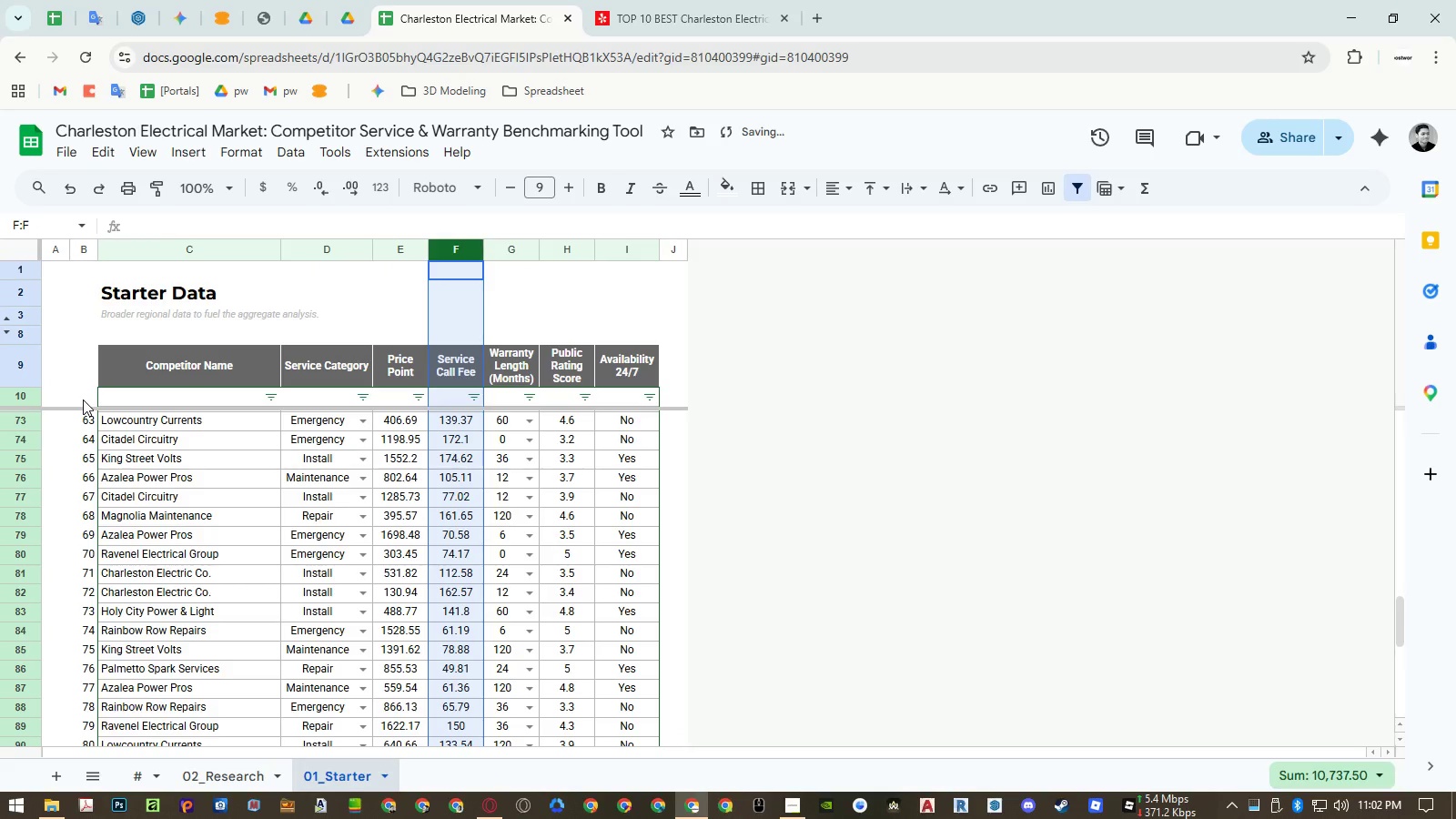 
left_click_drag(start_coordinate=[83, 399], to_coordinate=[618, 692])
 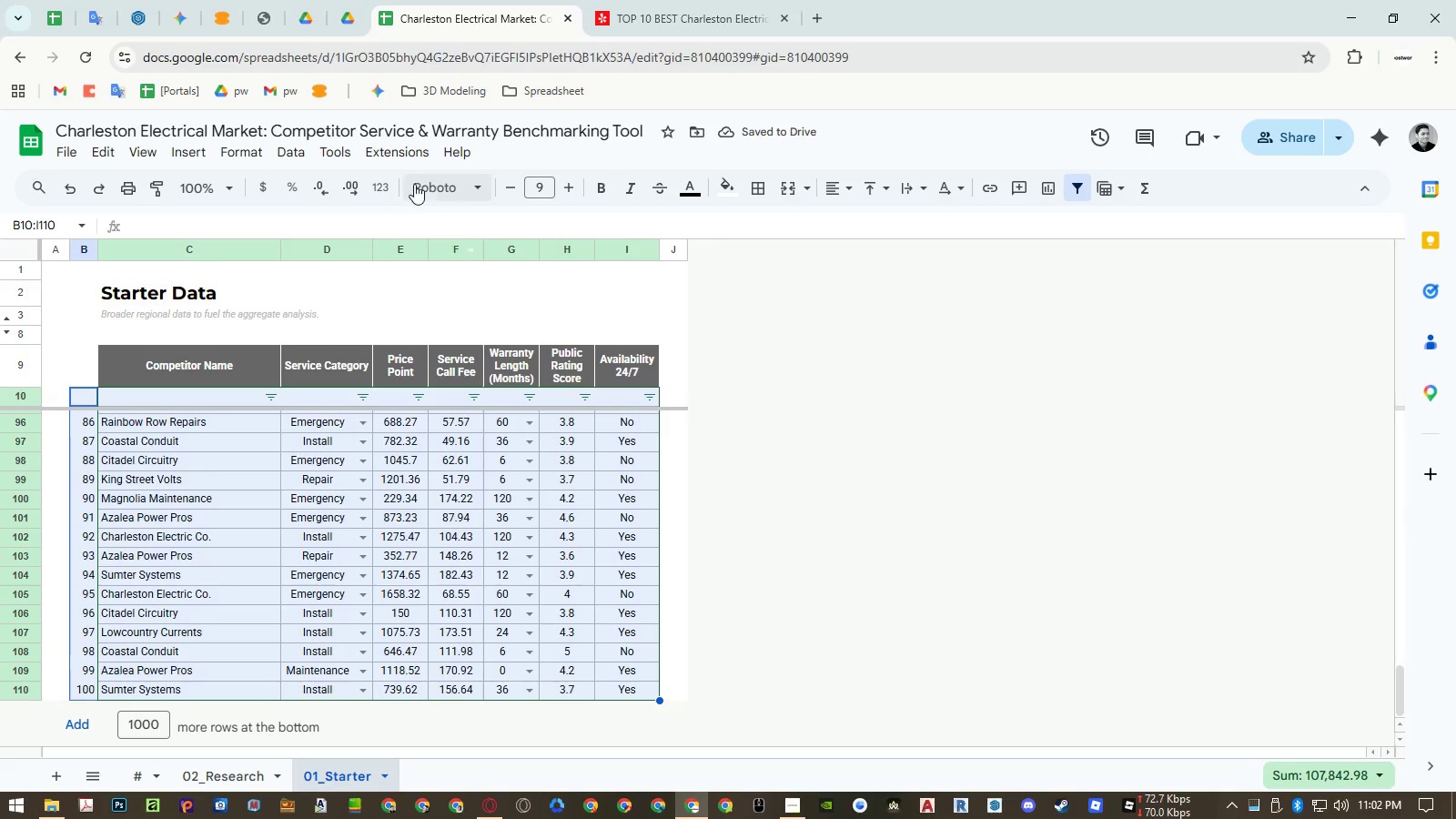 
scroll: coordinate [583, 624], scroll_direction: down, amount: 24.0
 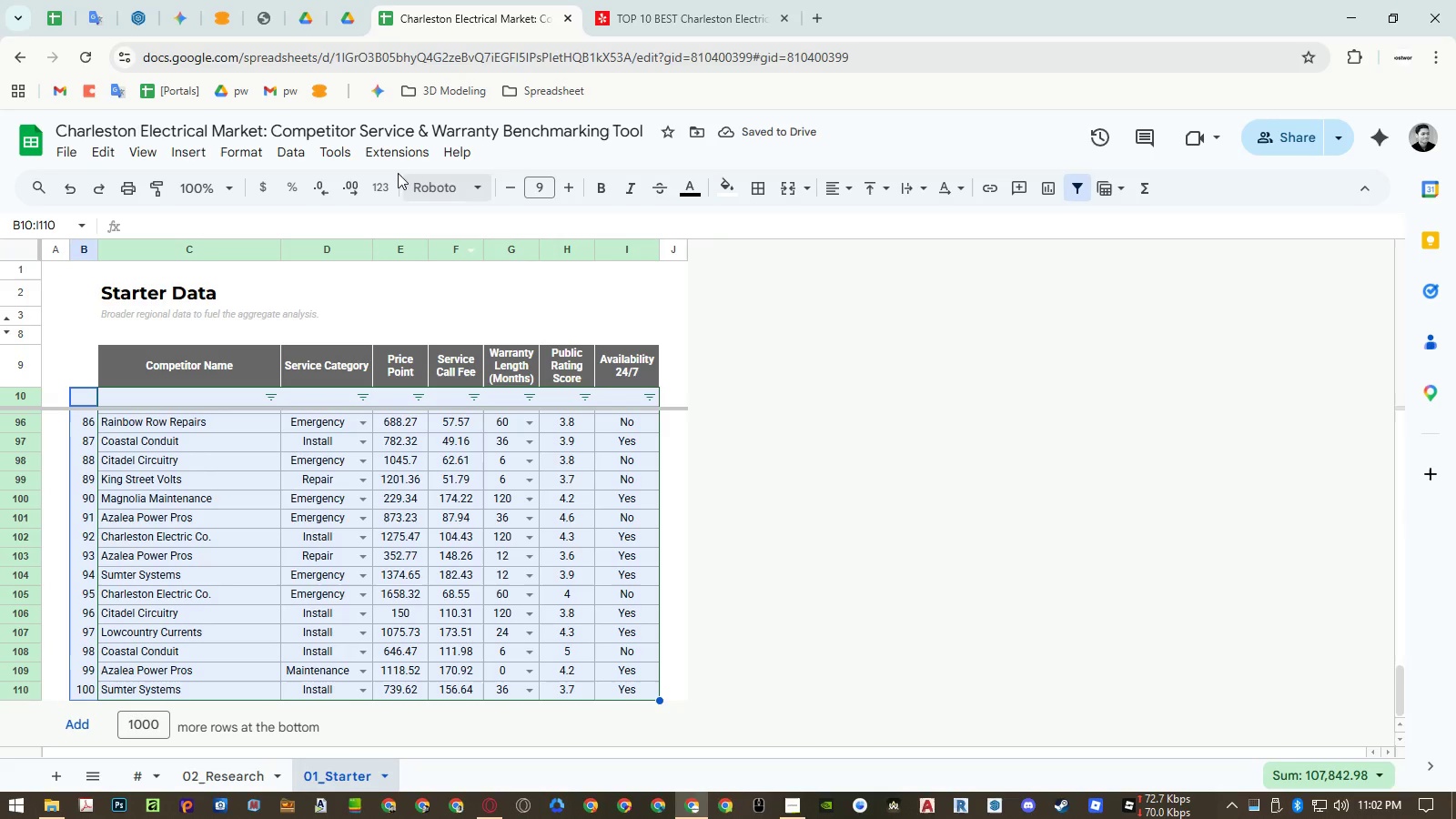 
left_click([301, 157])
 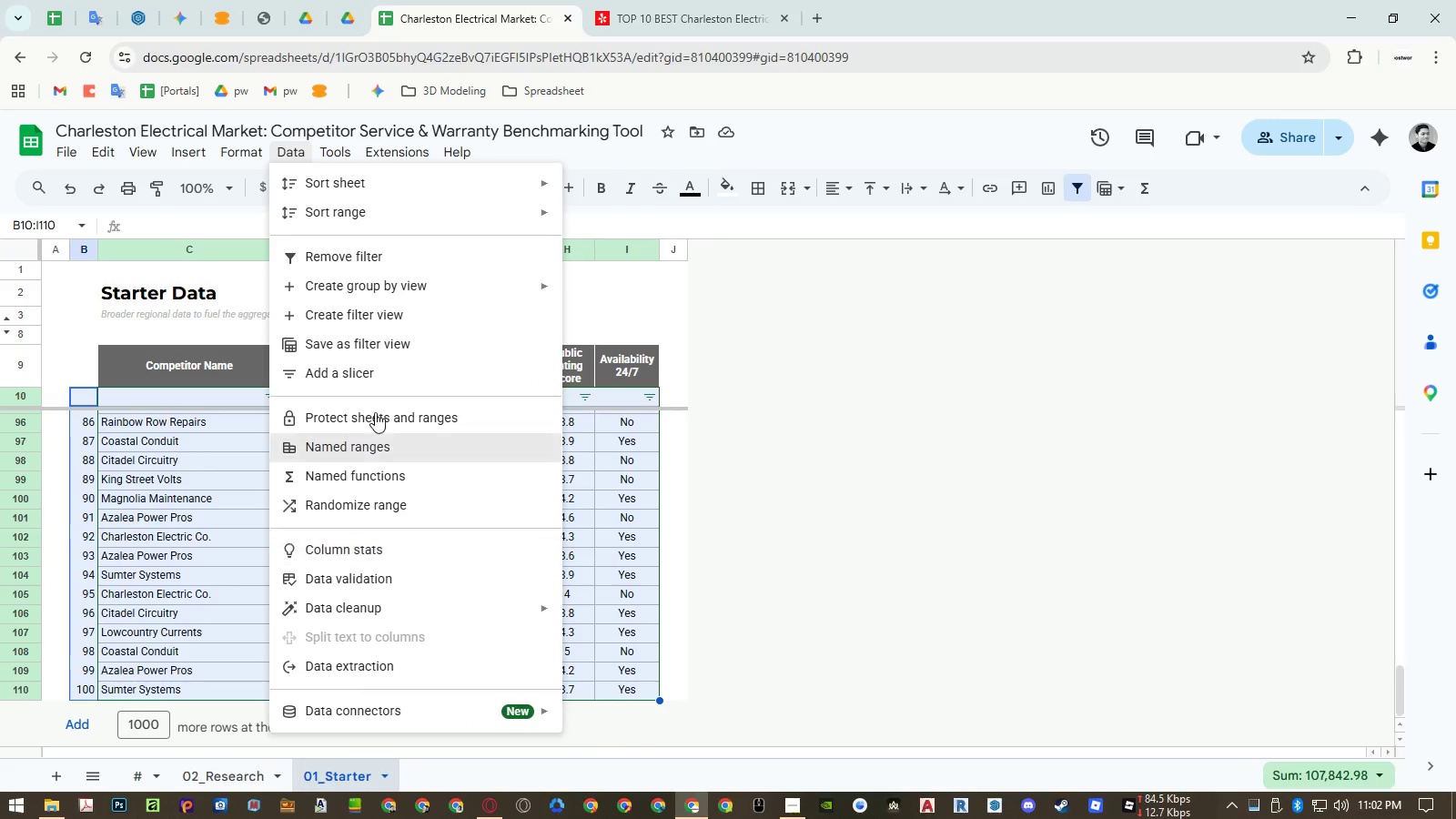 
left_click([374, 261])
 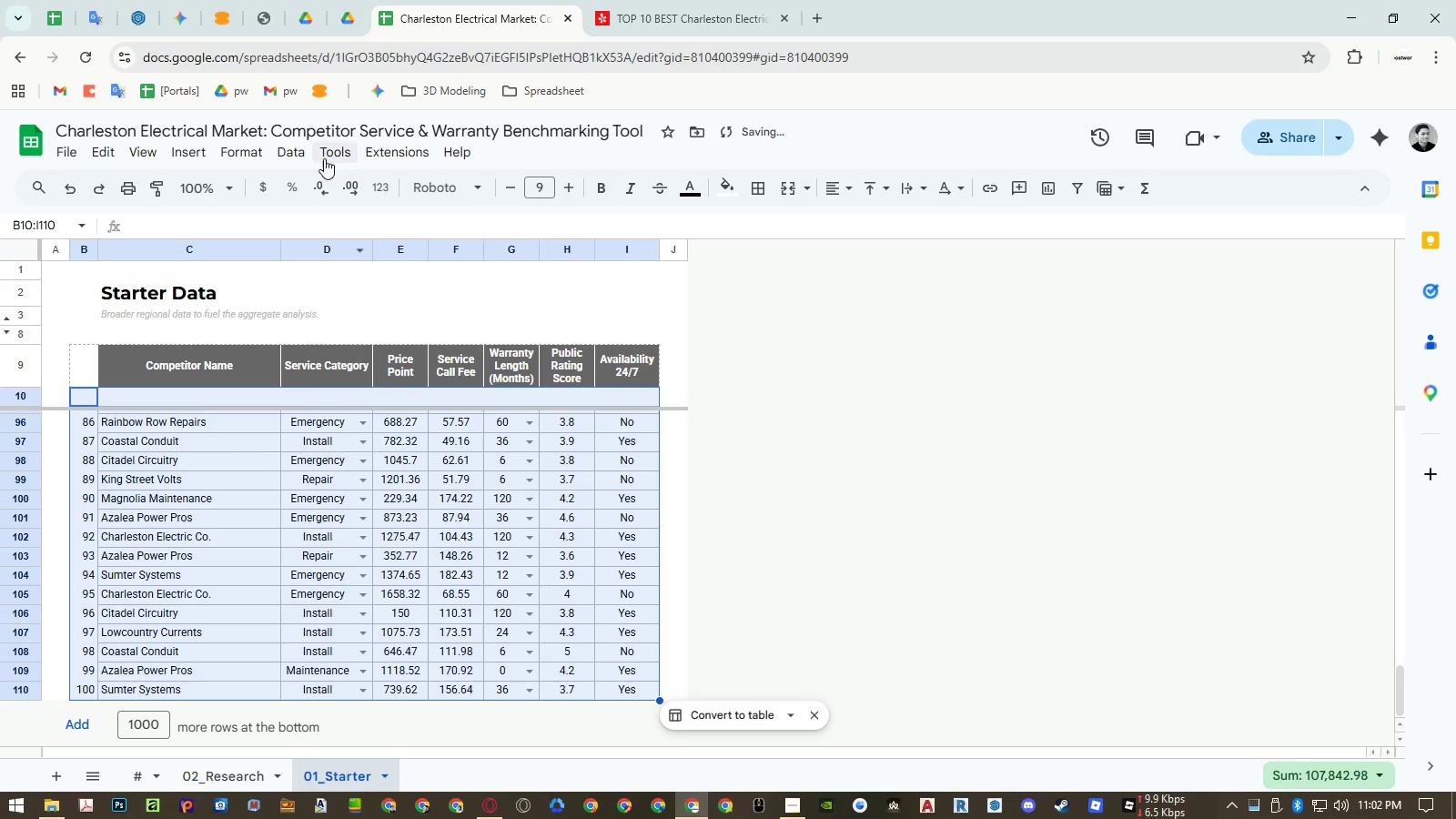 
left_click([302, 155])
 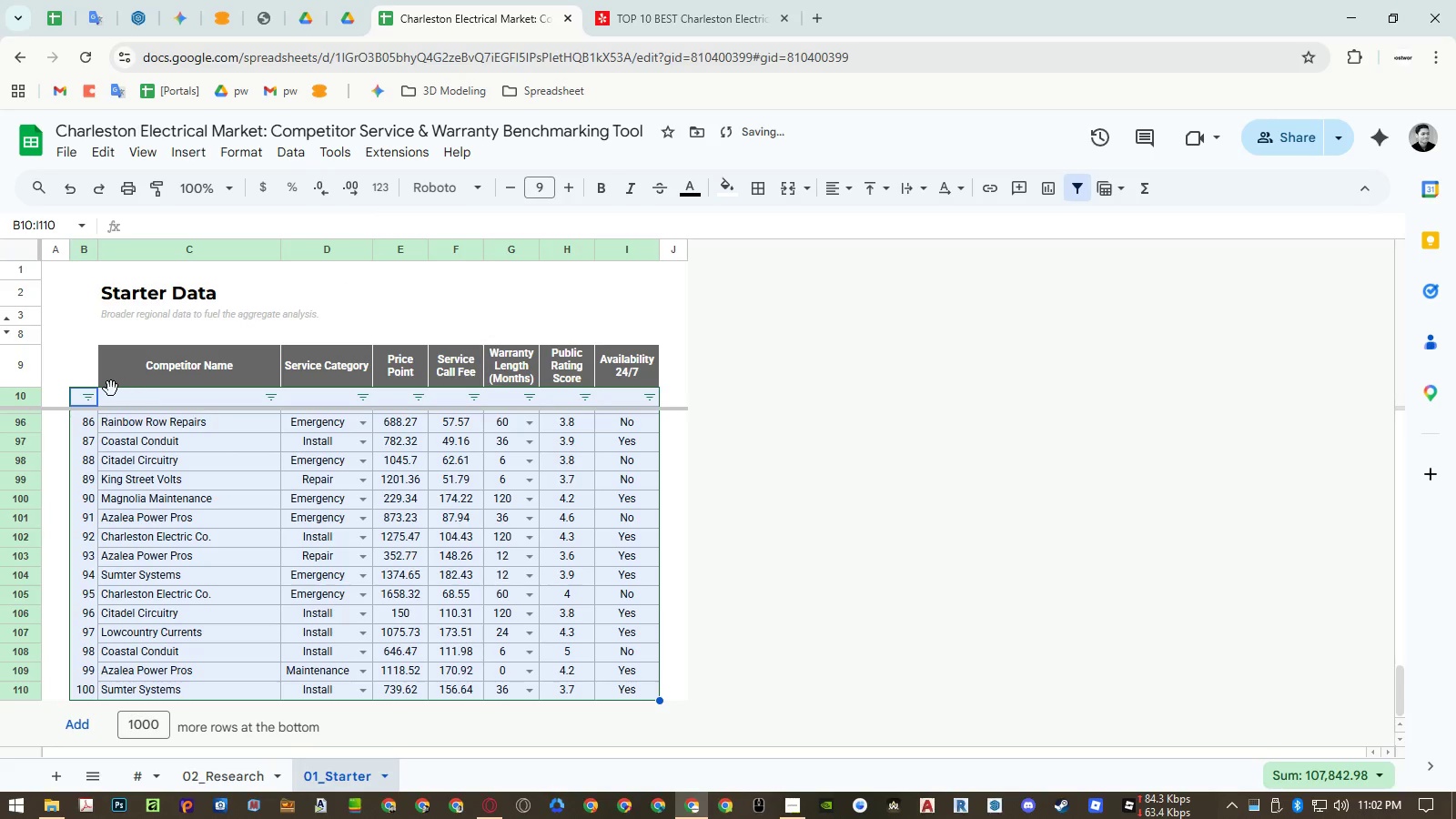 
left_click([268, 397])
 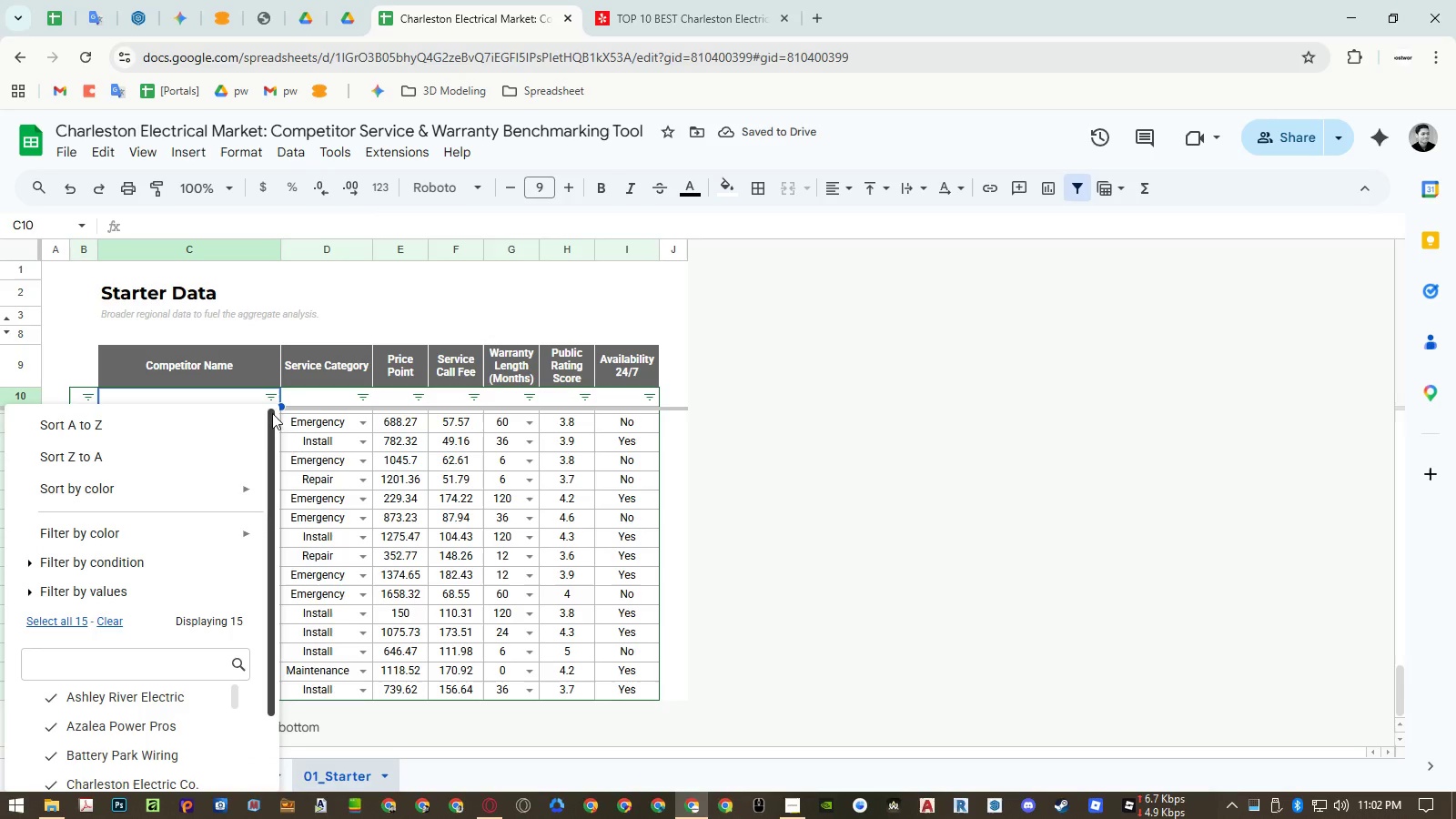 
left_click([230, 412])
 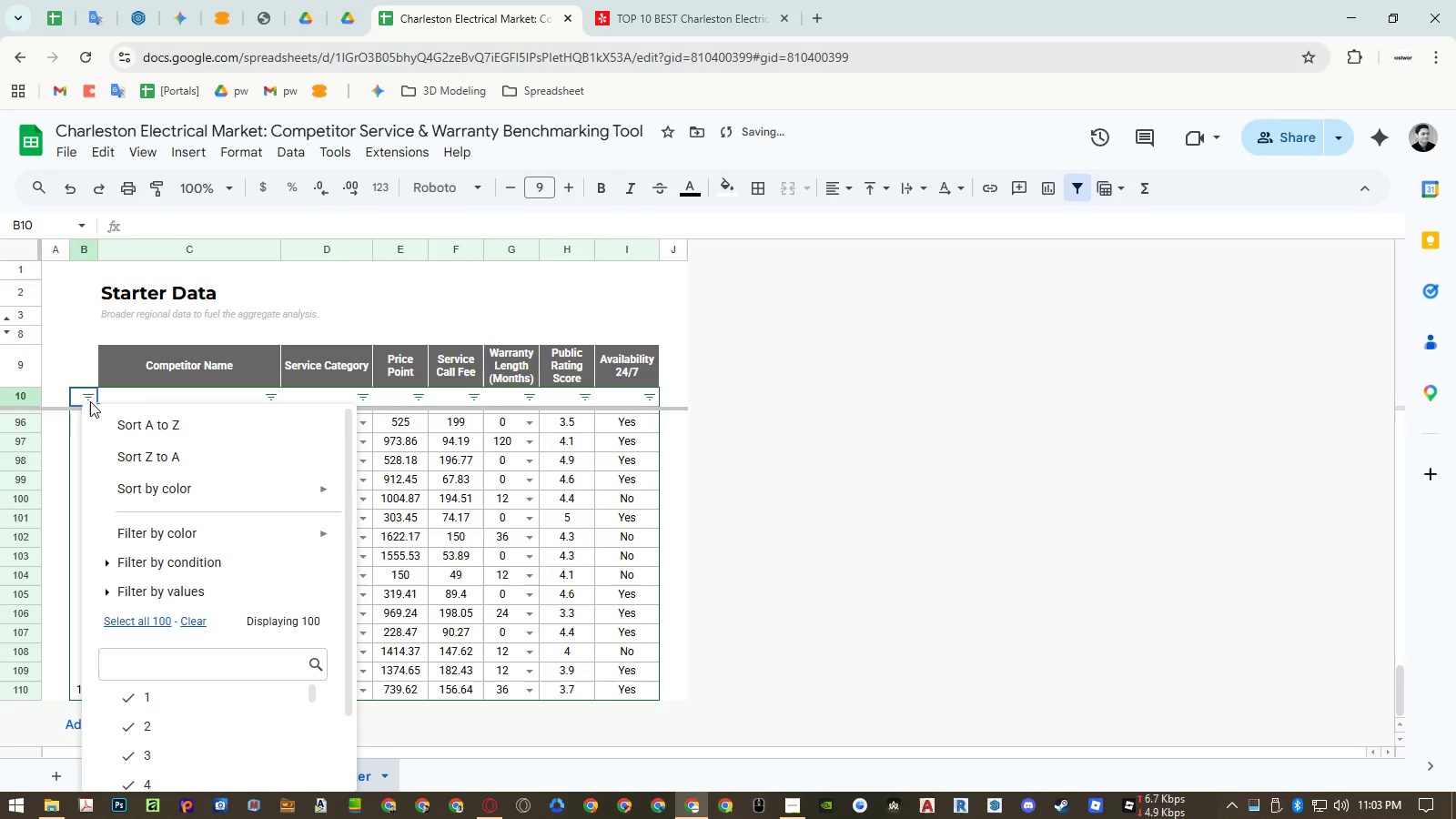 
double_click([96, 418])
 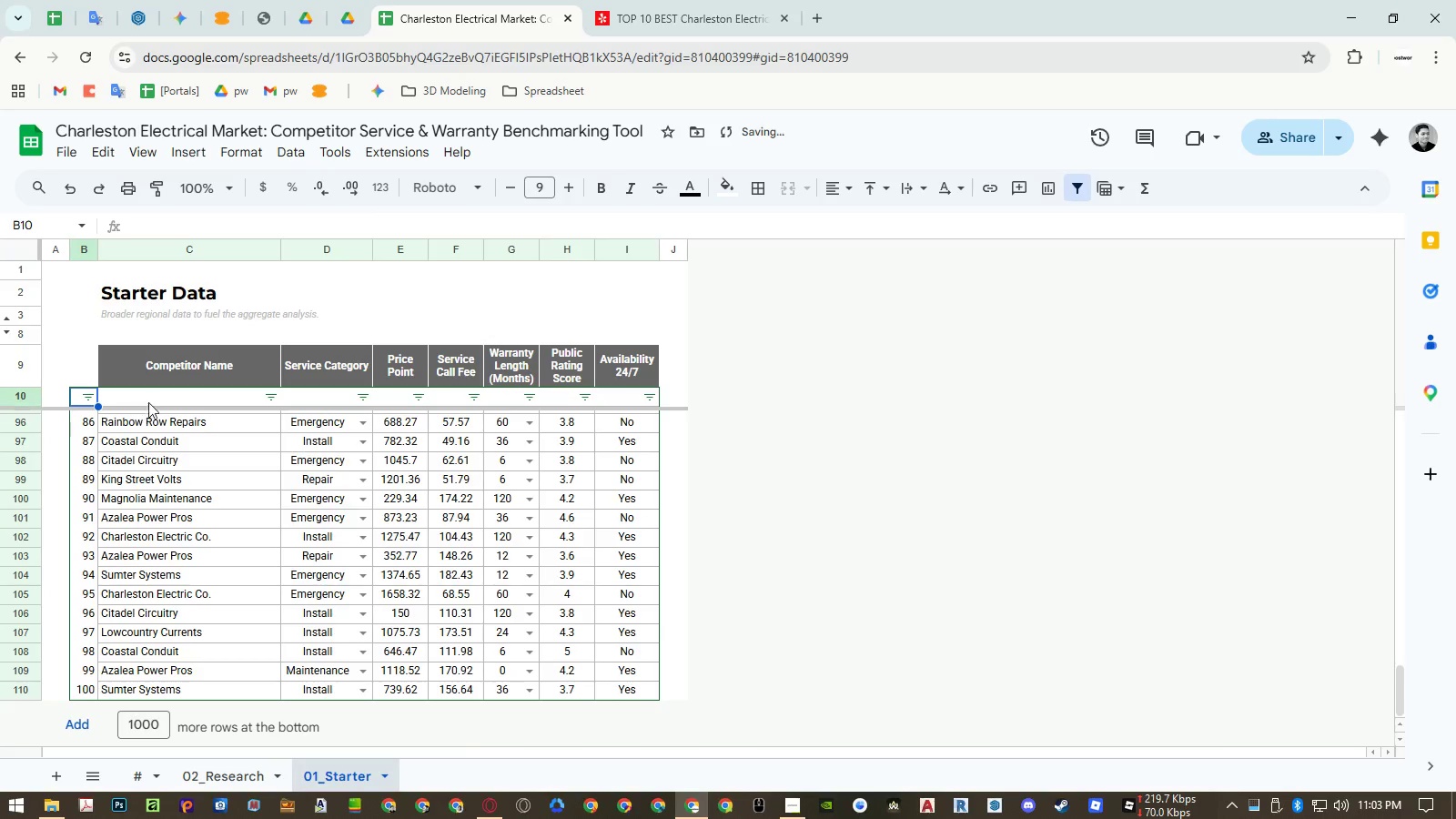 
left_click([153, 399])
 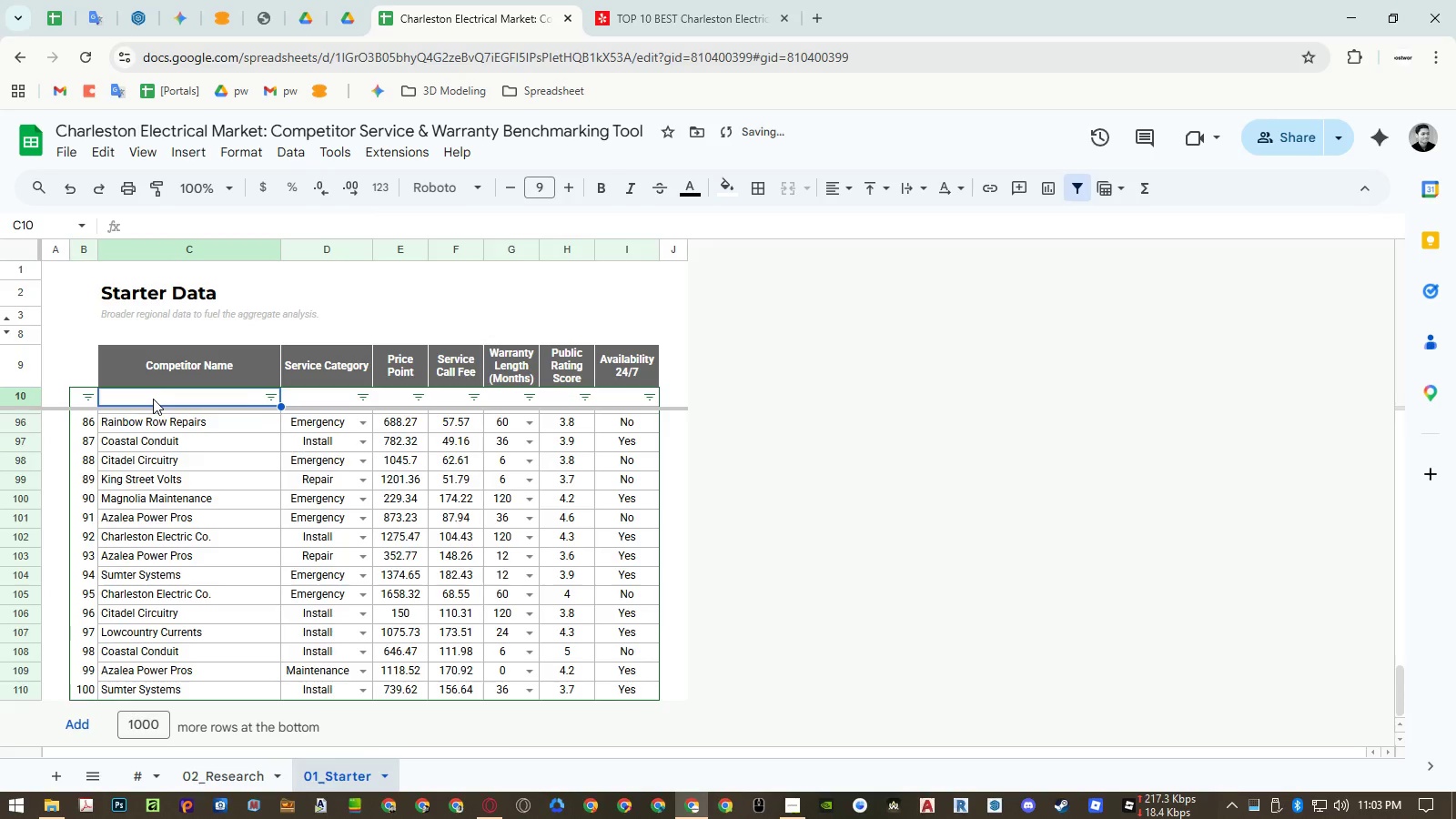 
key(ArrowDown)
 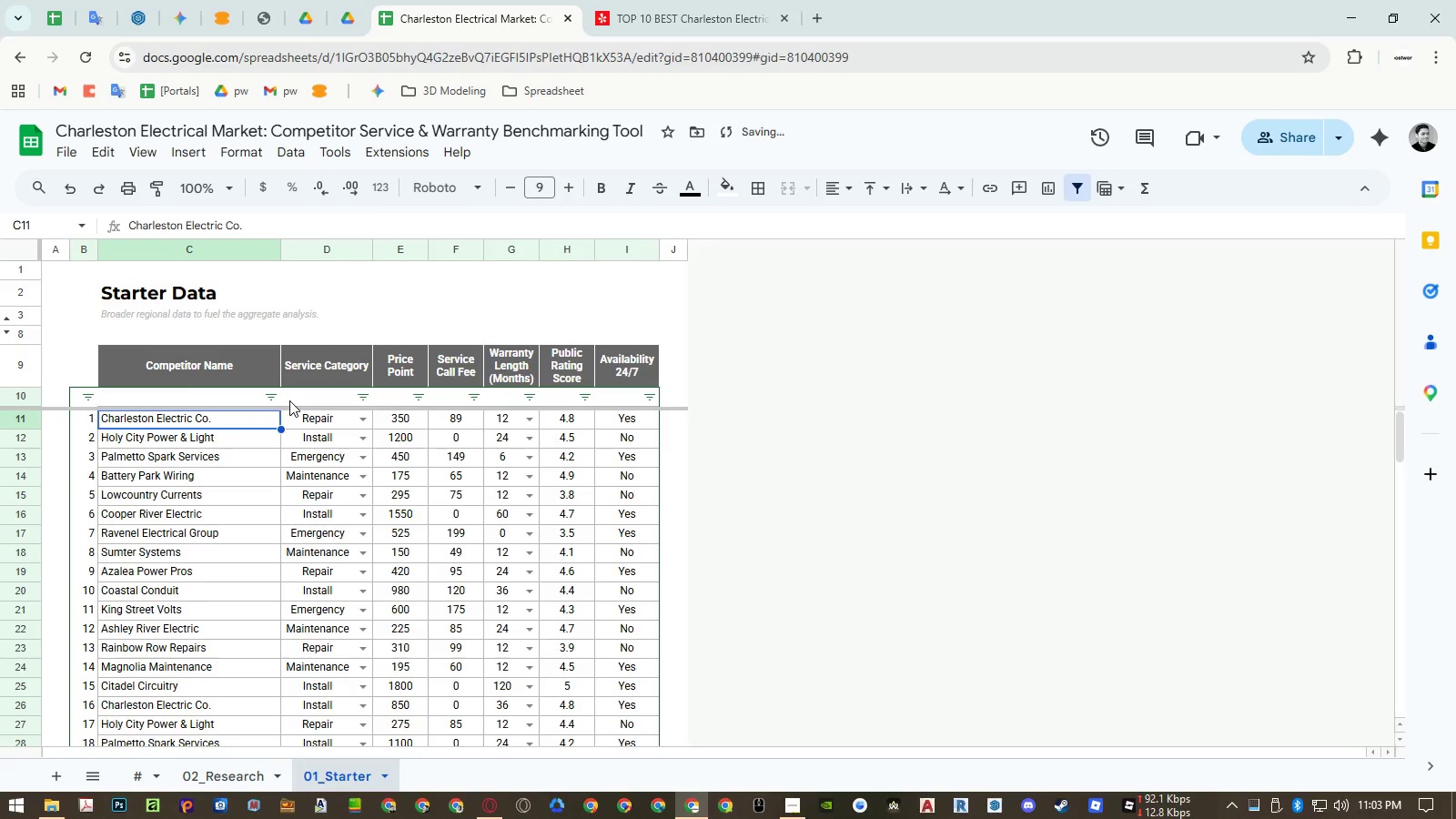 
key(Control+Z)
 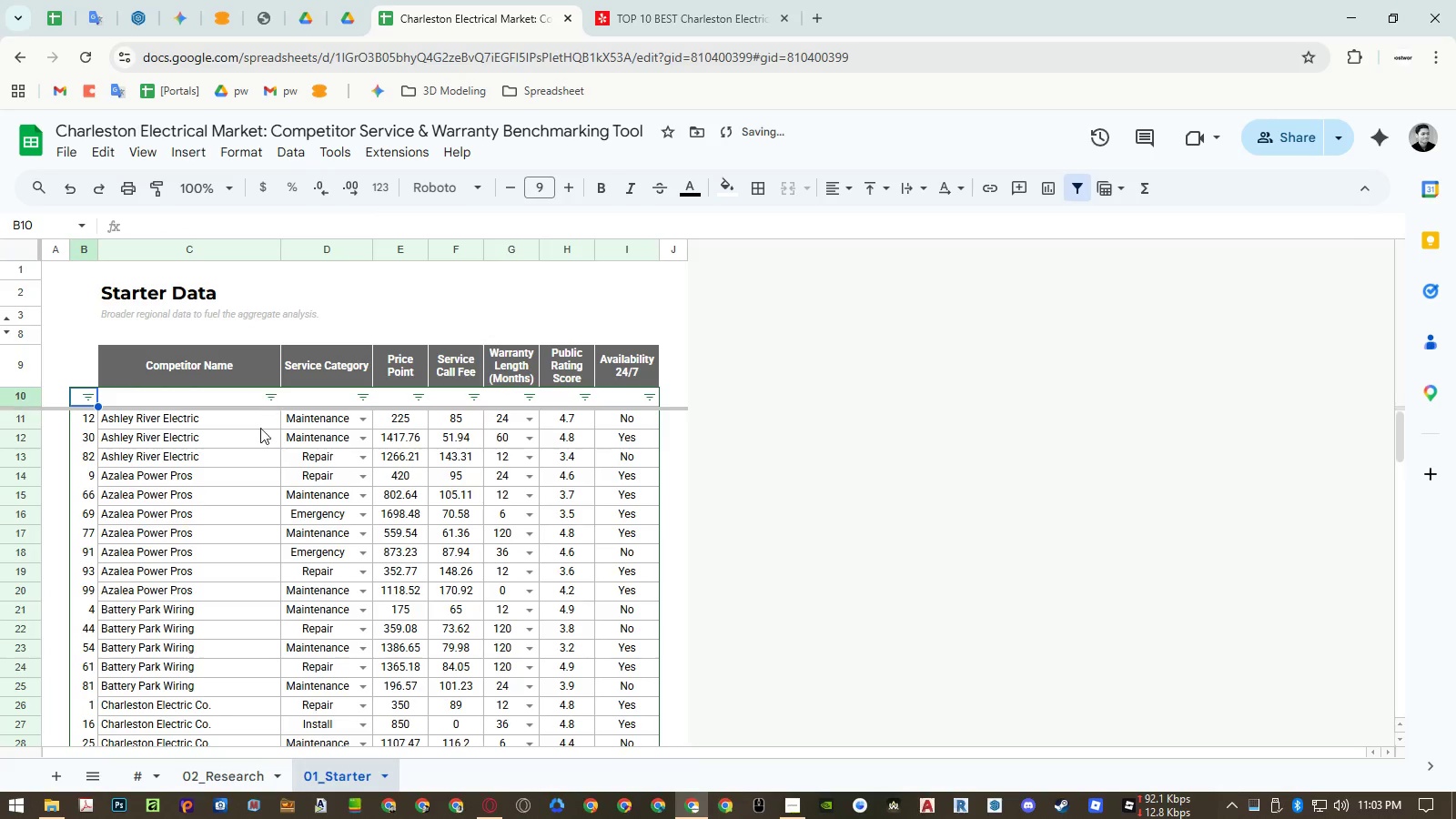 
key(Control+Z)
 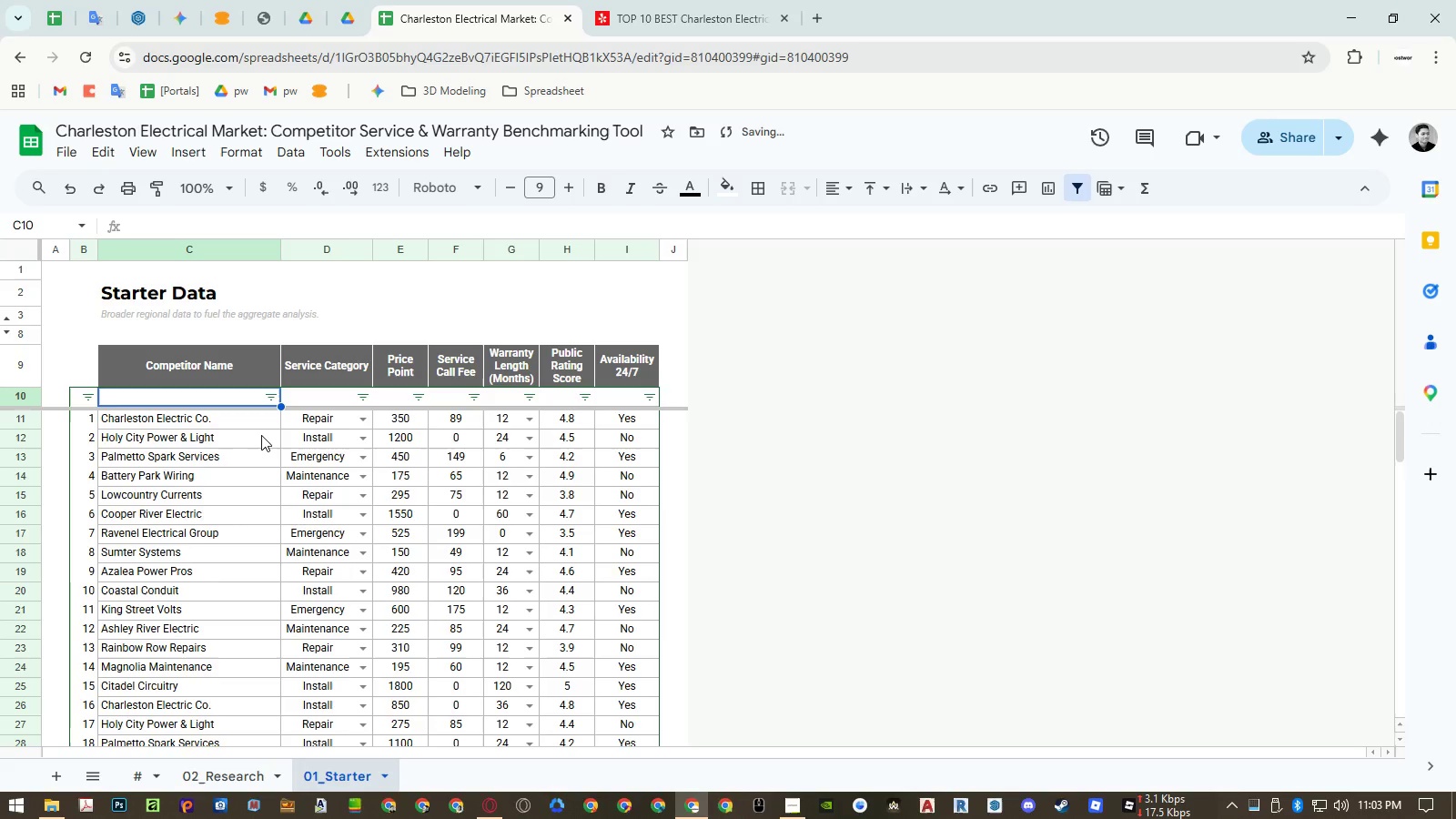 
scroll: coordinate [261, 438], scroll_direction: up, amount: 9.0
 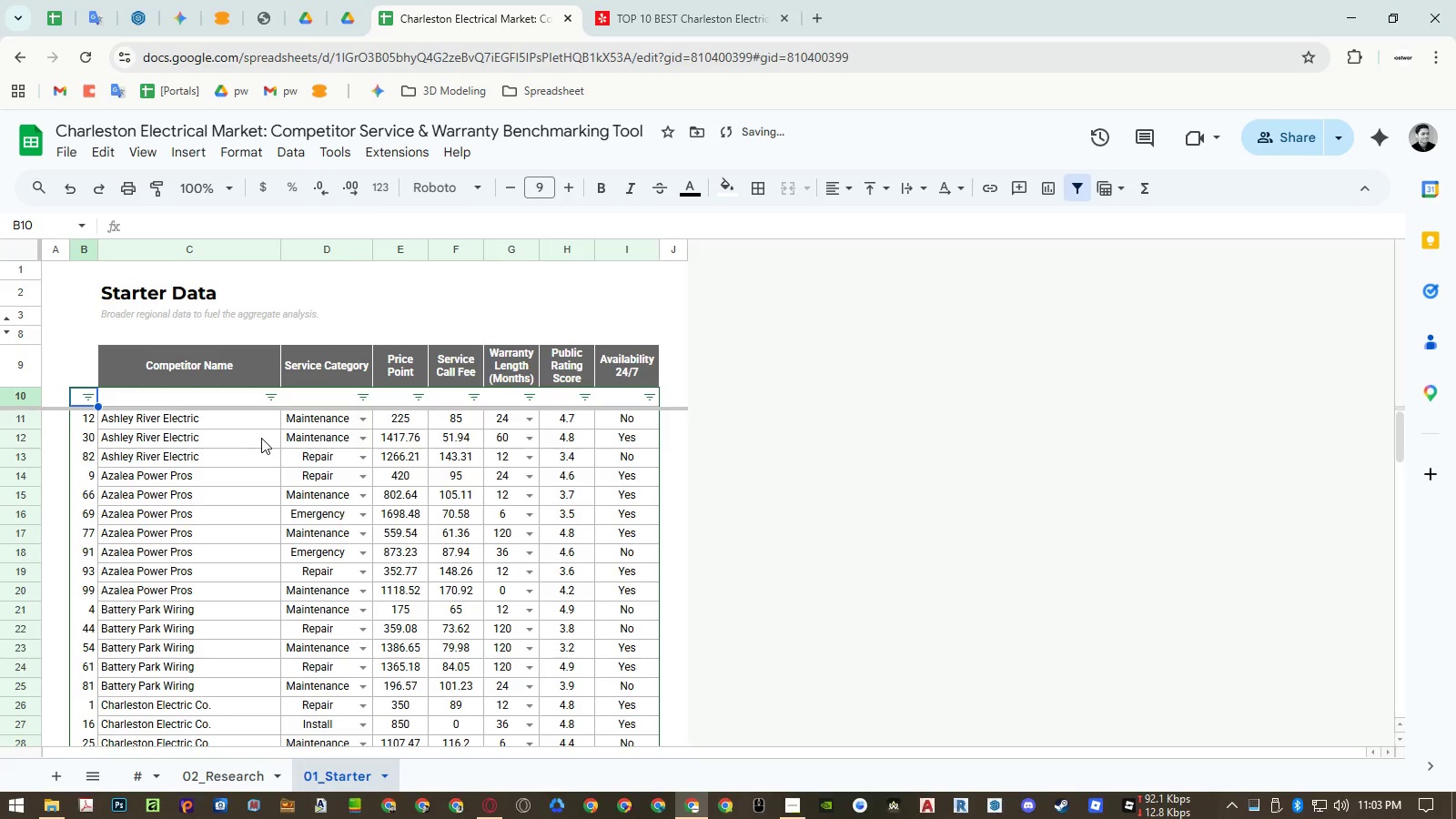 
key(Control+Y)
 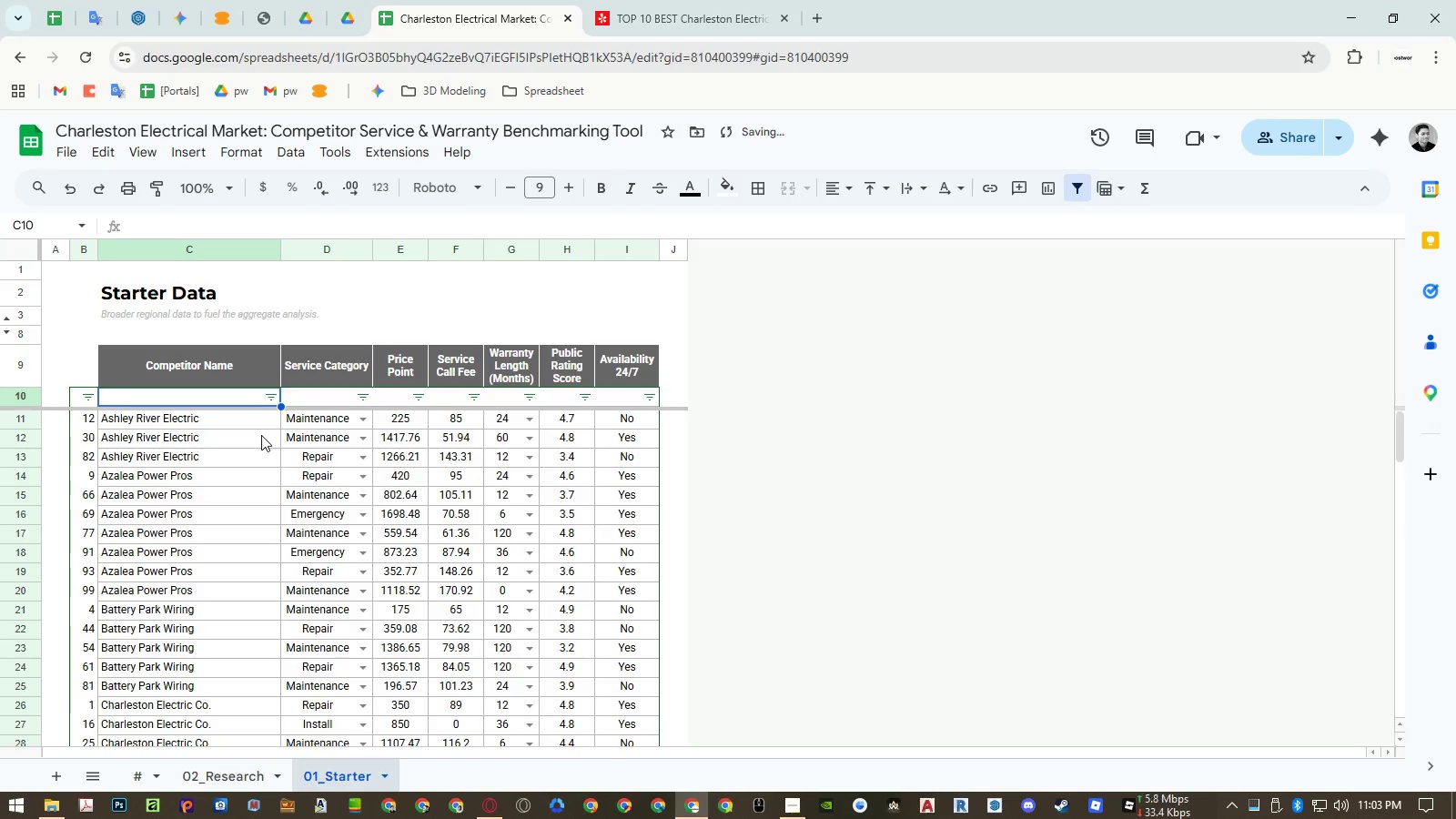 
key(Control+Y)
 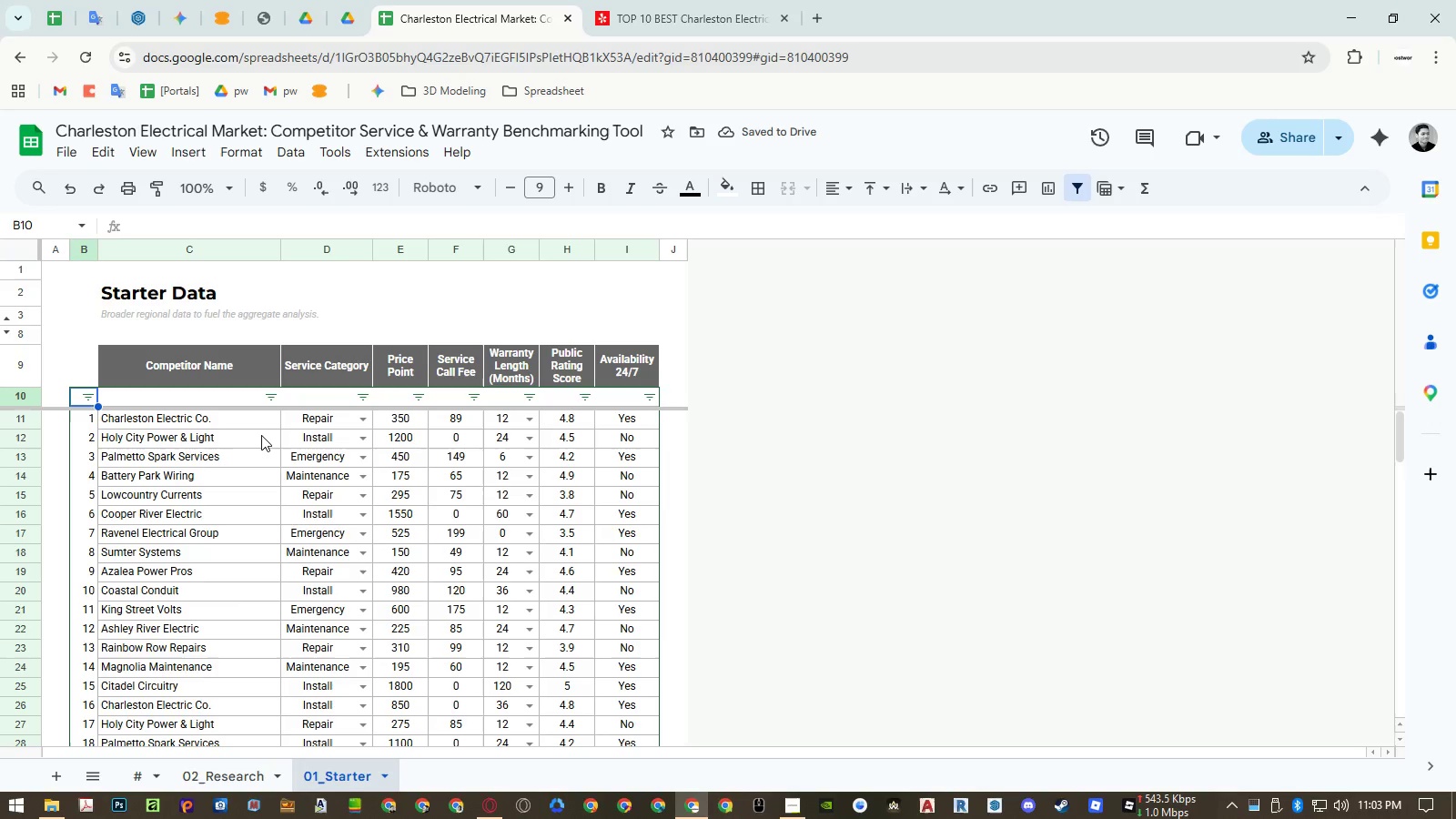 
key(Control+Z)
 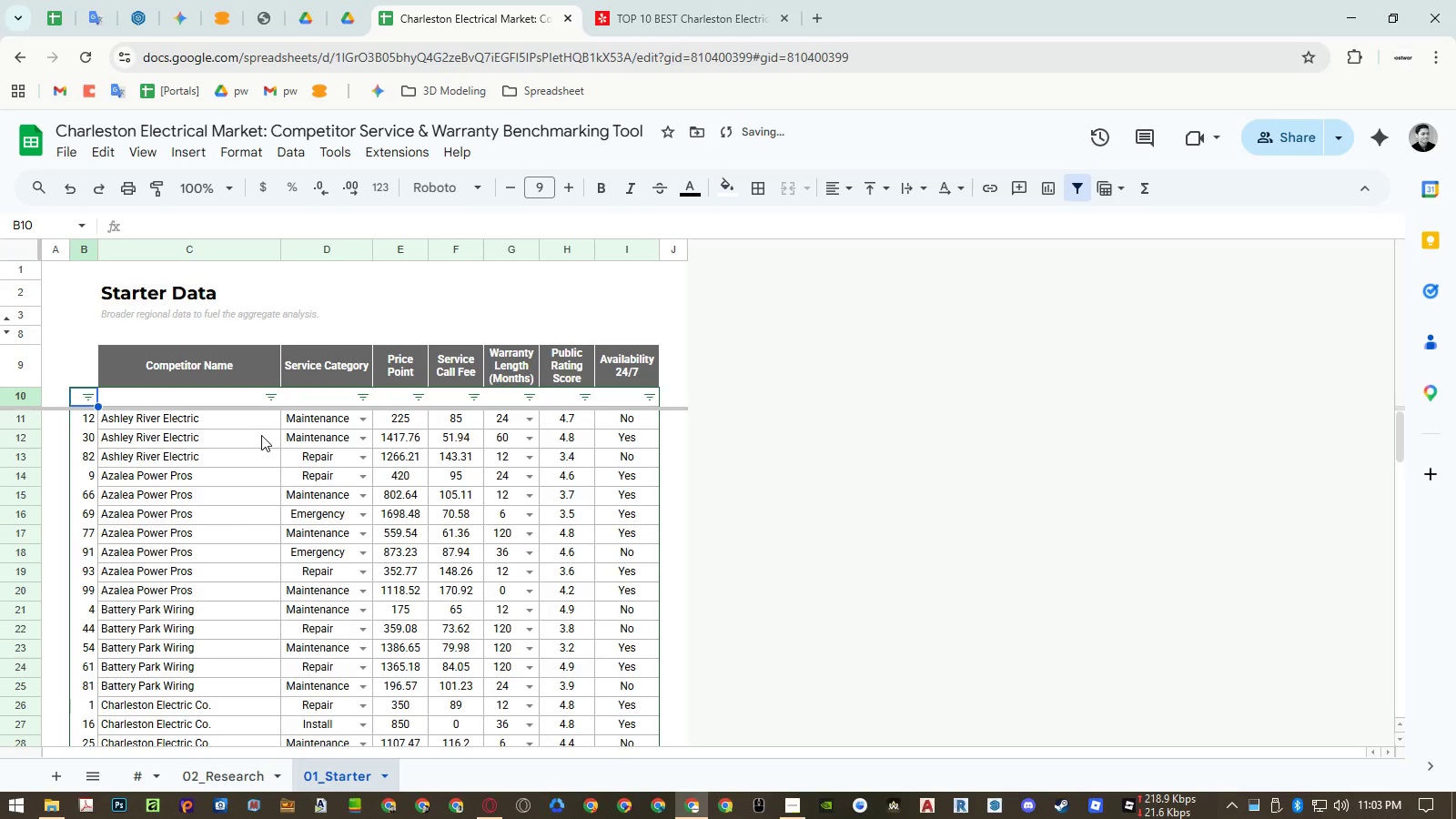 
key(Control+Z)
 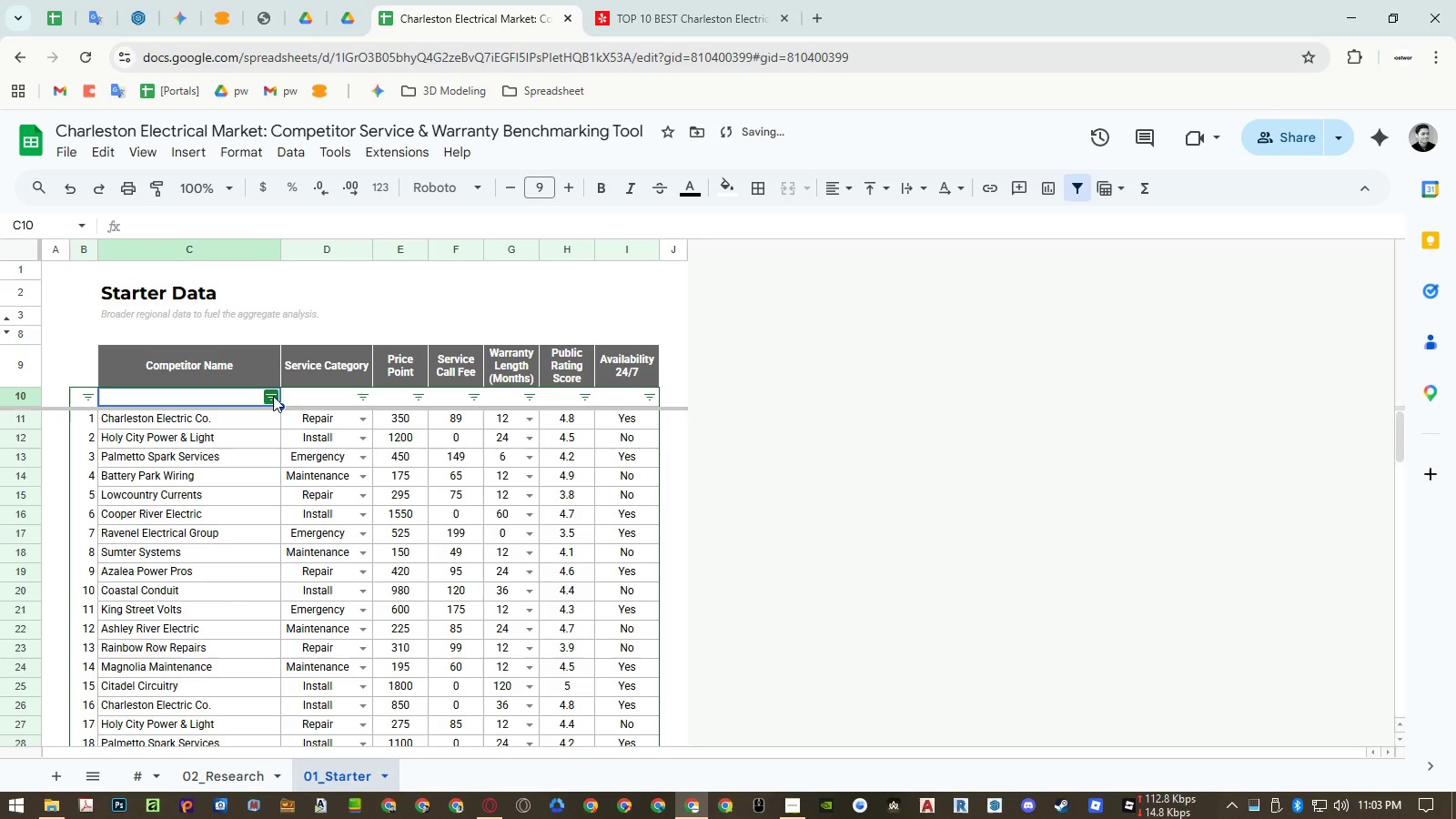 
left_click([273, 396])
 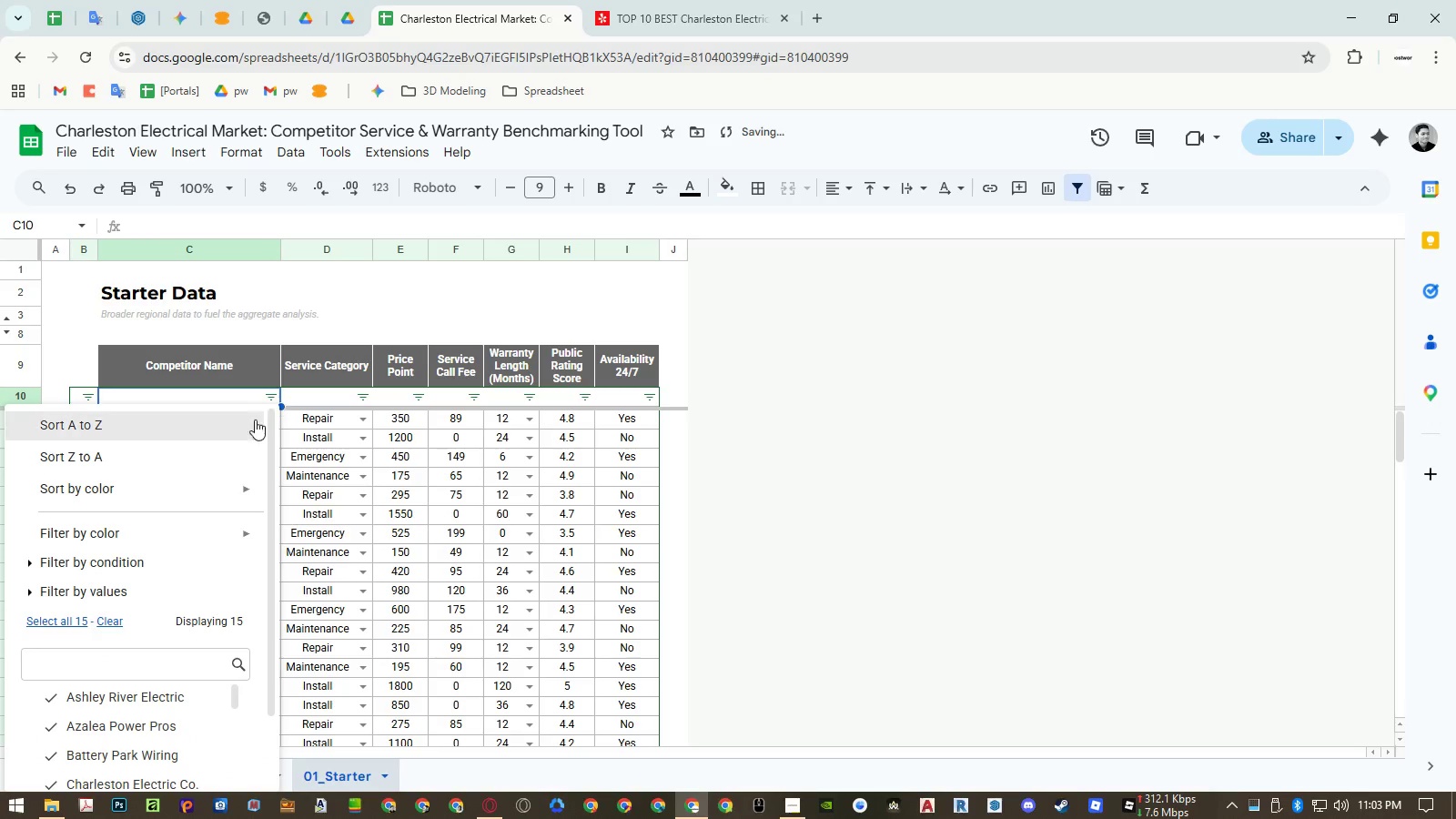 
left_click([236, 427])
 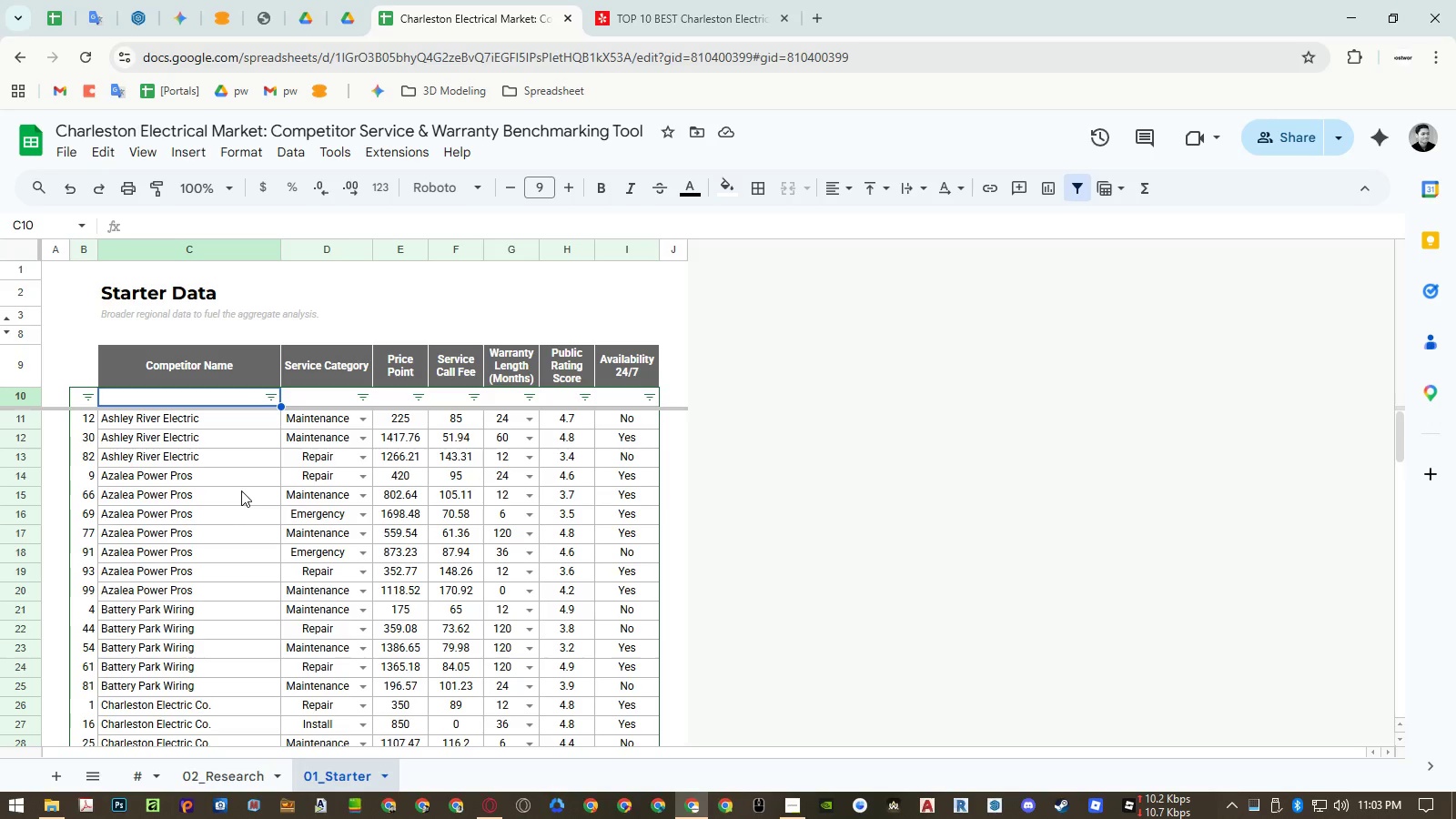 
wait(12.55)
 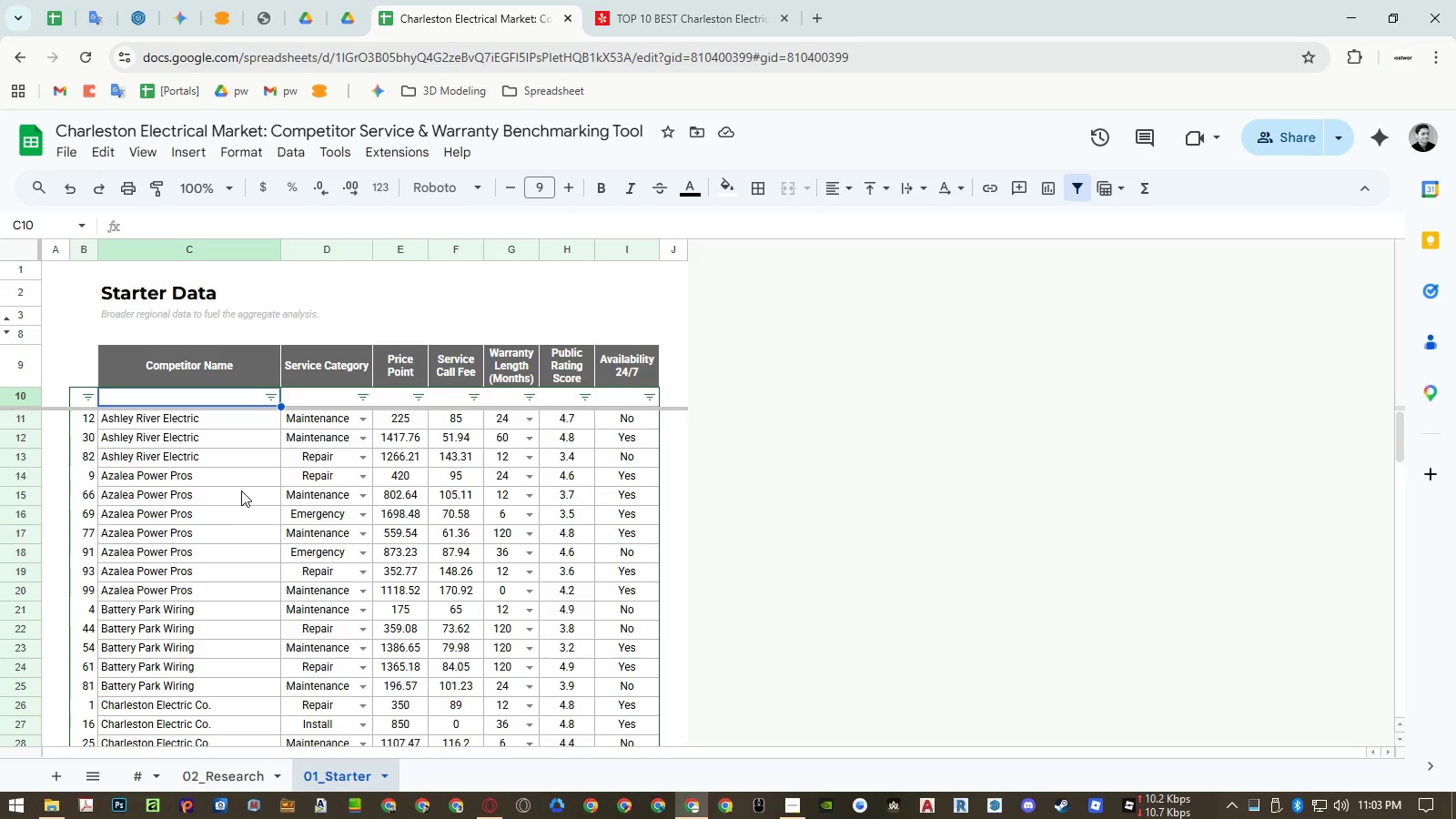 
left_click([220, 417])
 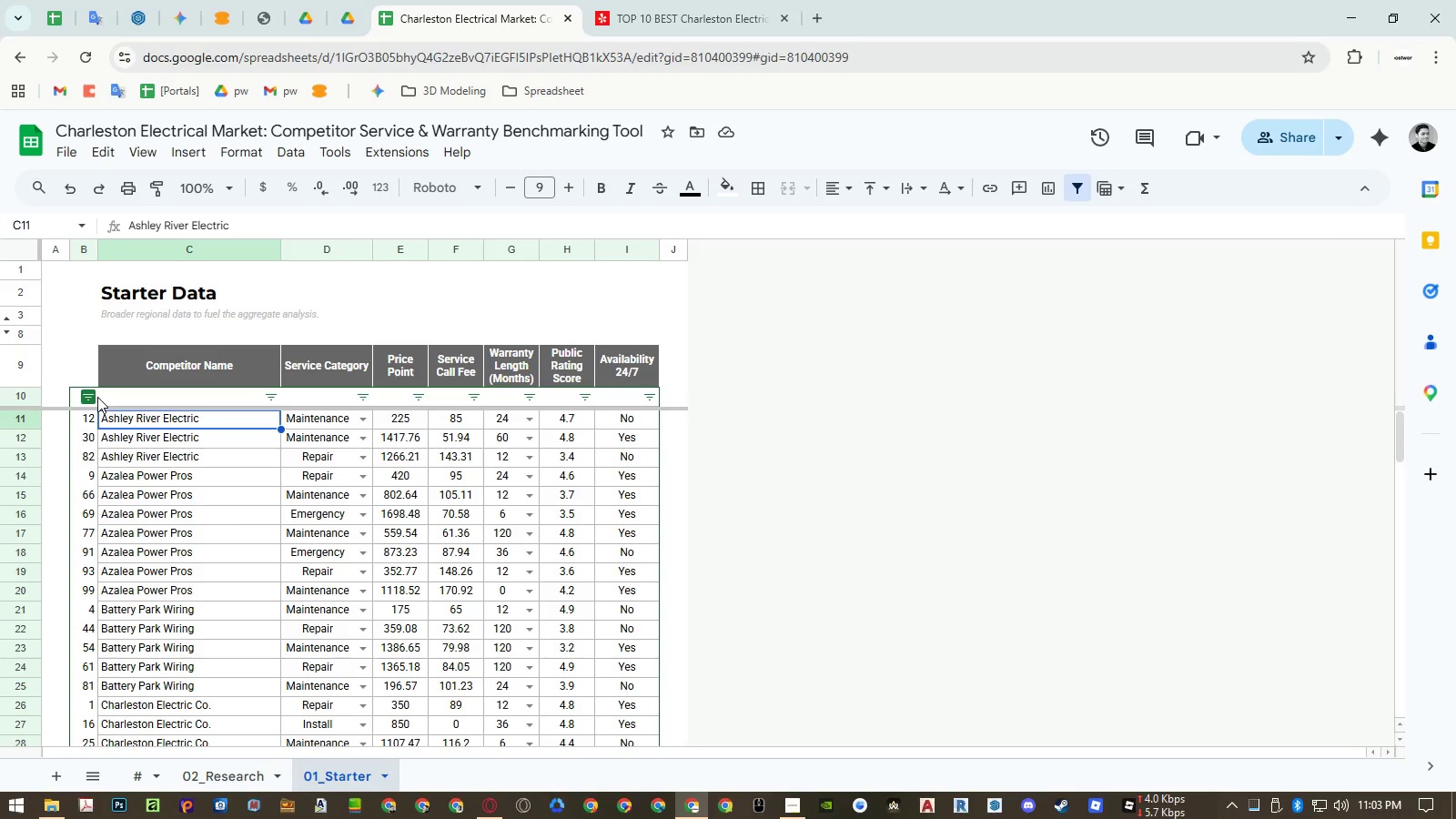 
wait(34.7)
 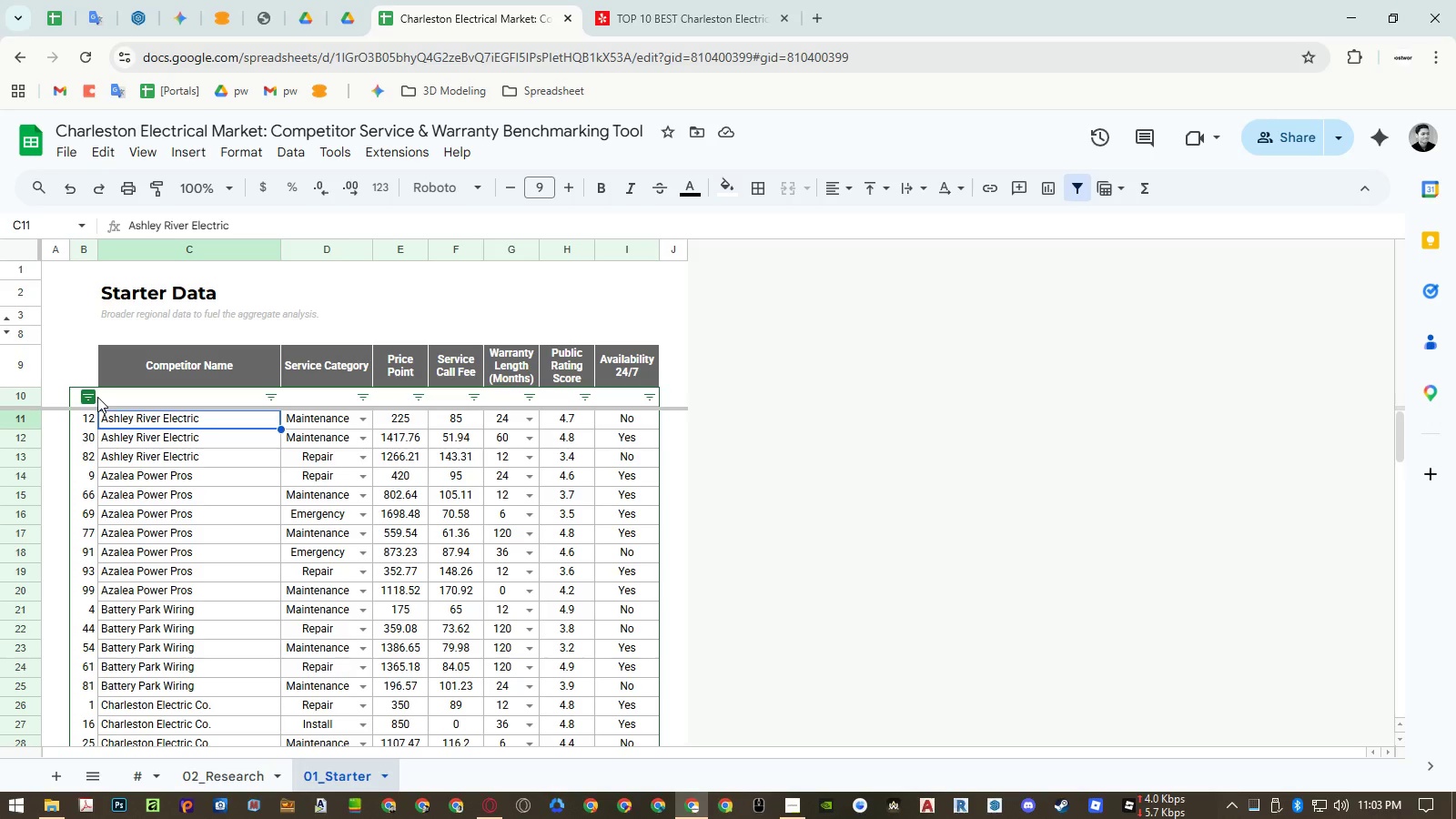 
key(Control+ControlLeft)
 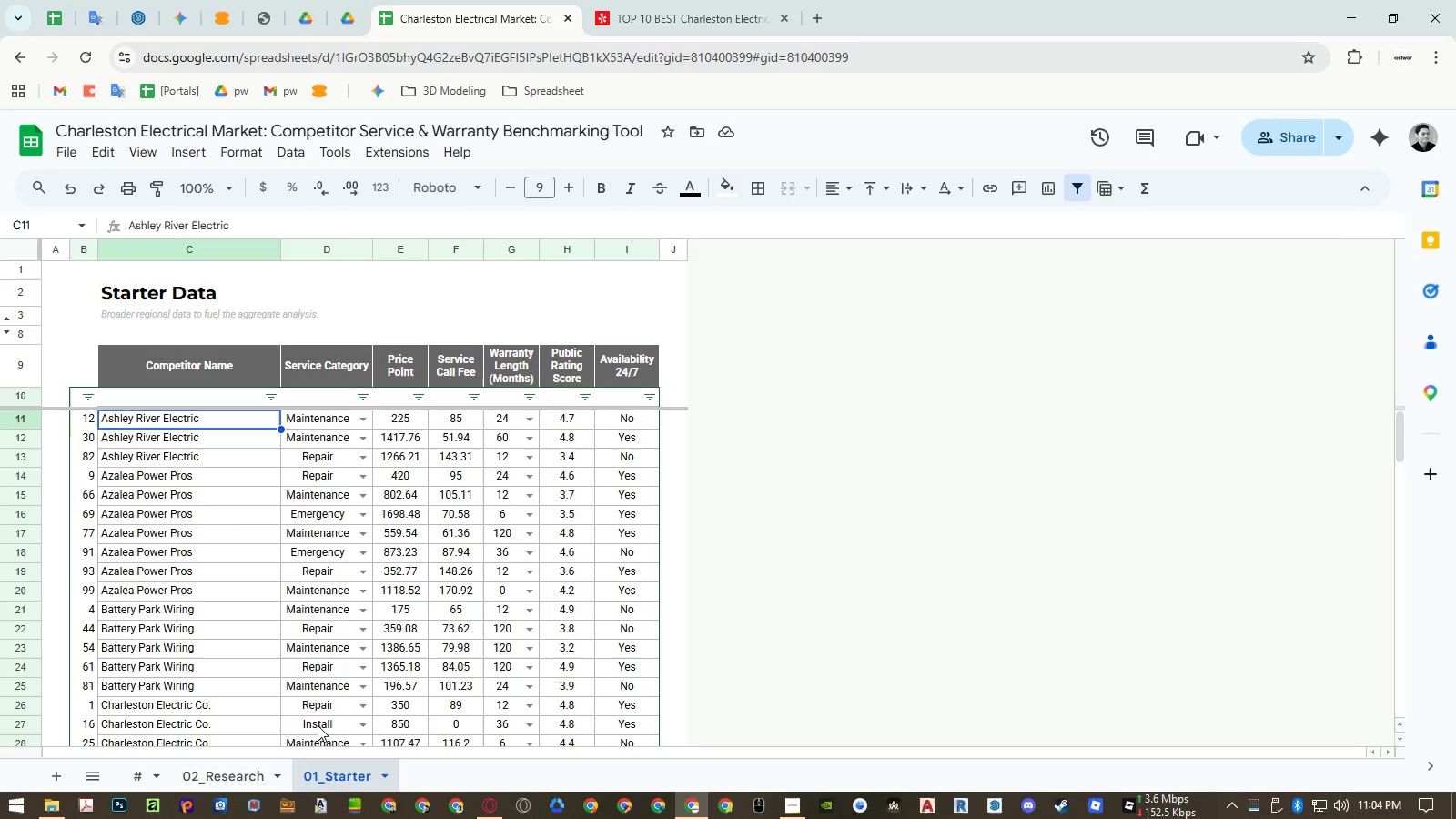 
key(Control+C)
 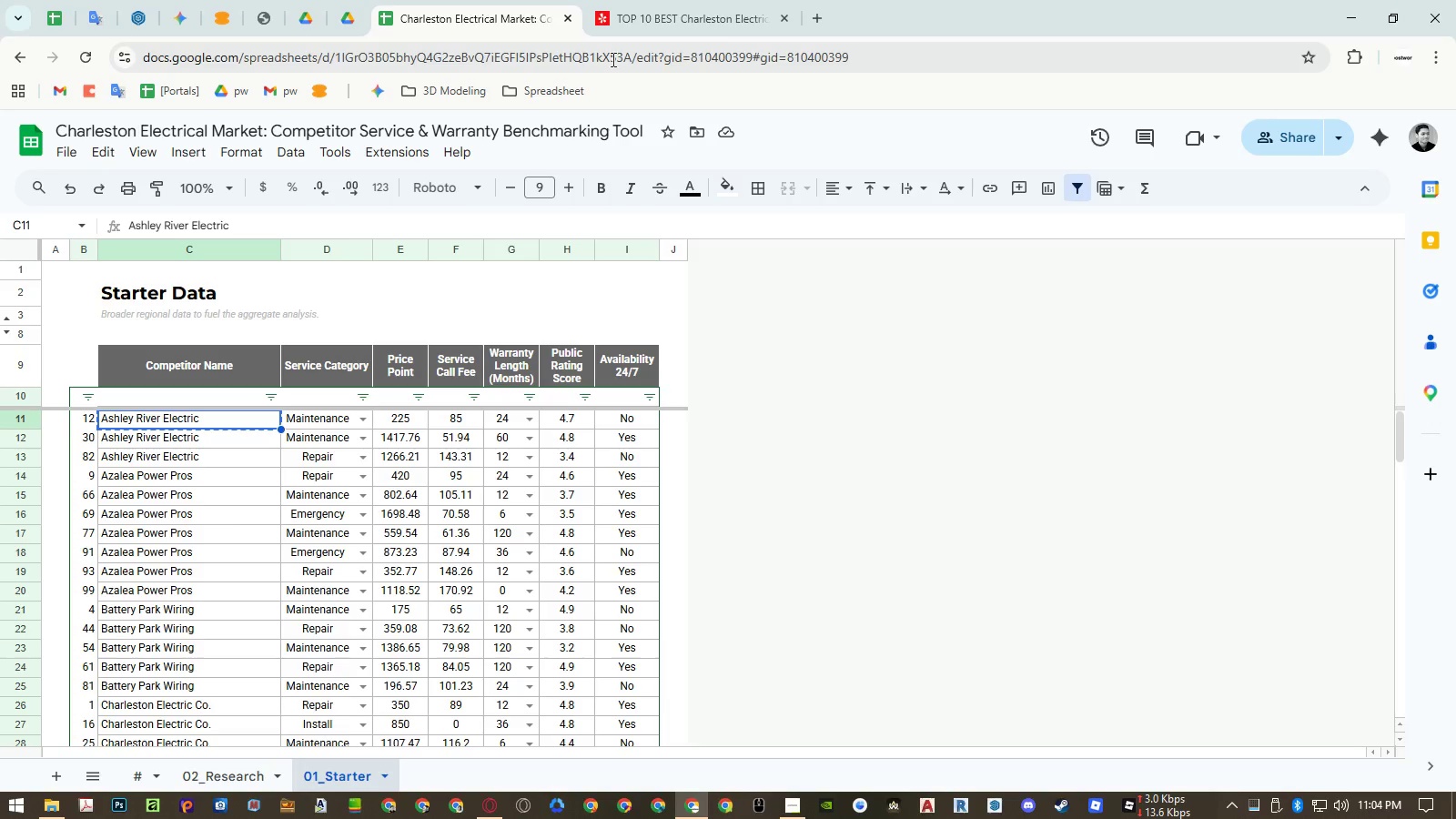 
left_click([637, 9])
 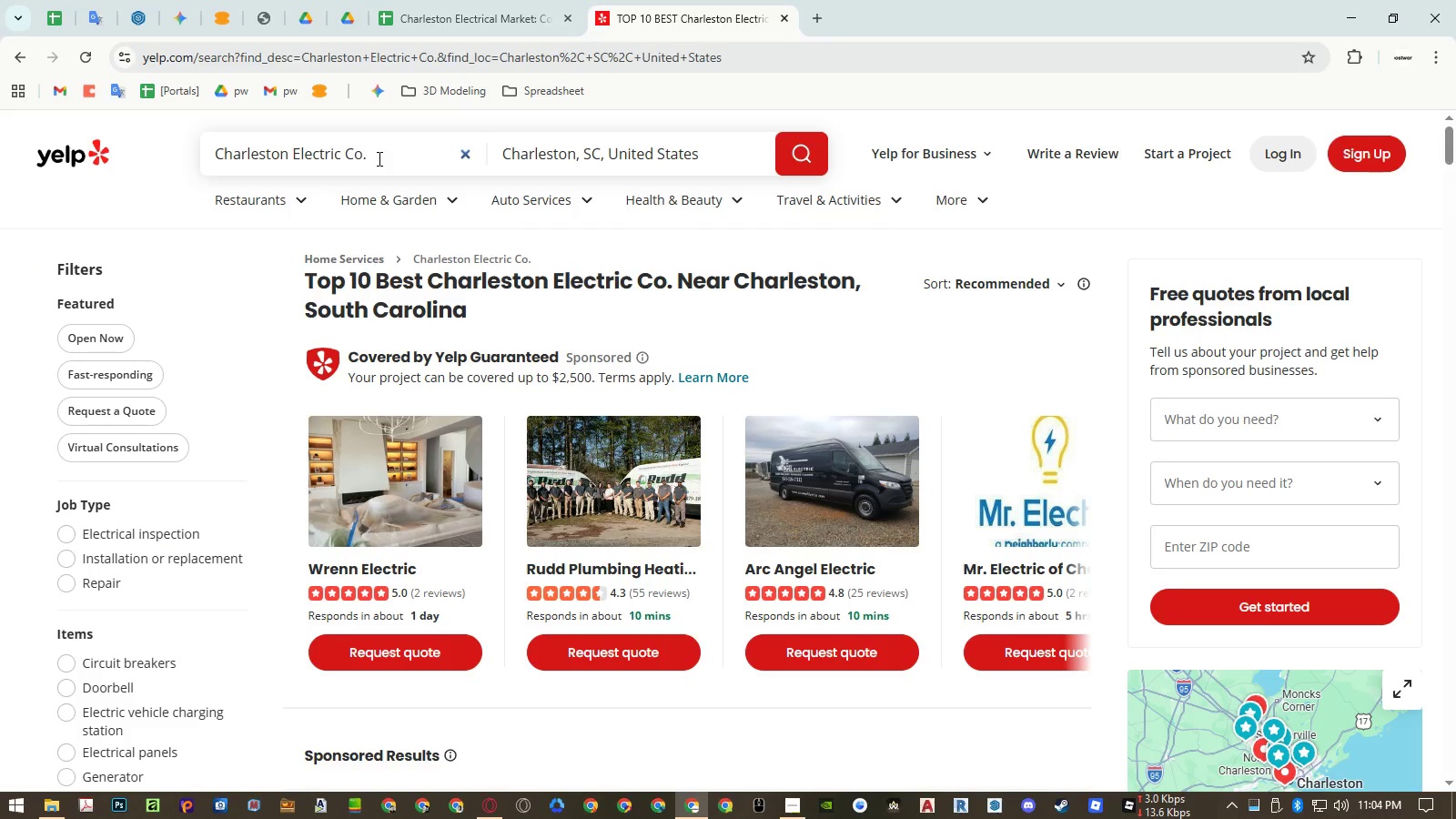 
double_click([378, 158])
 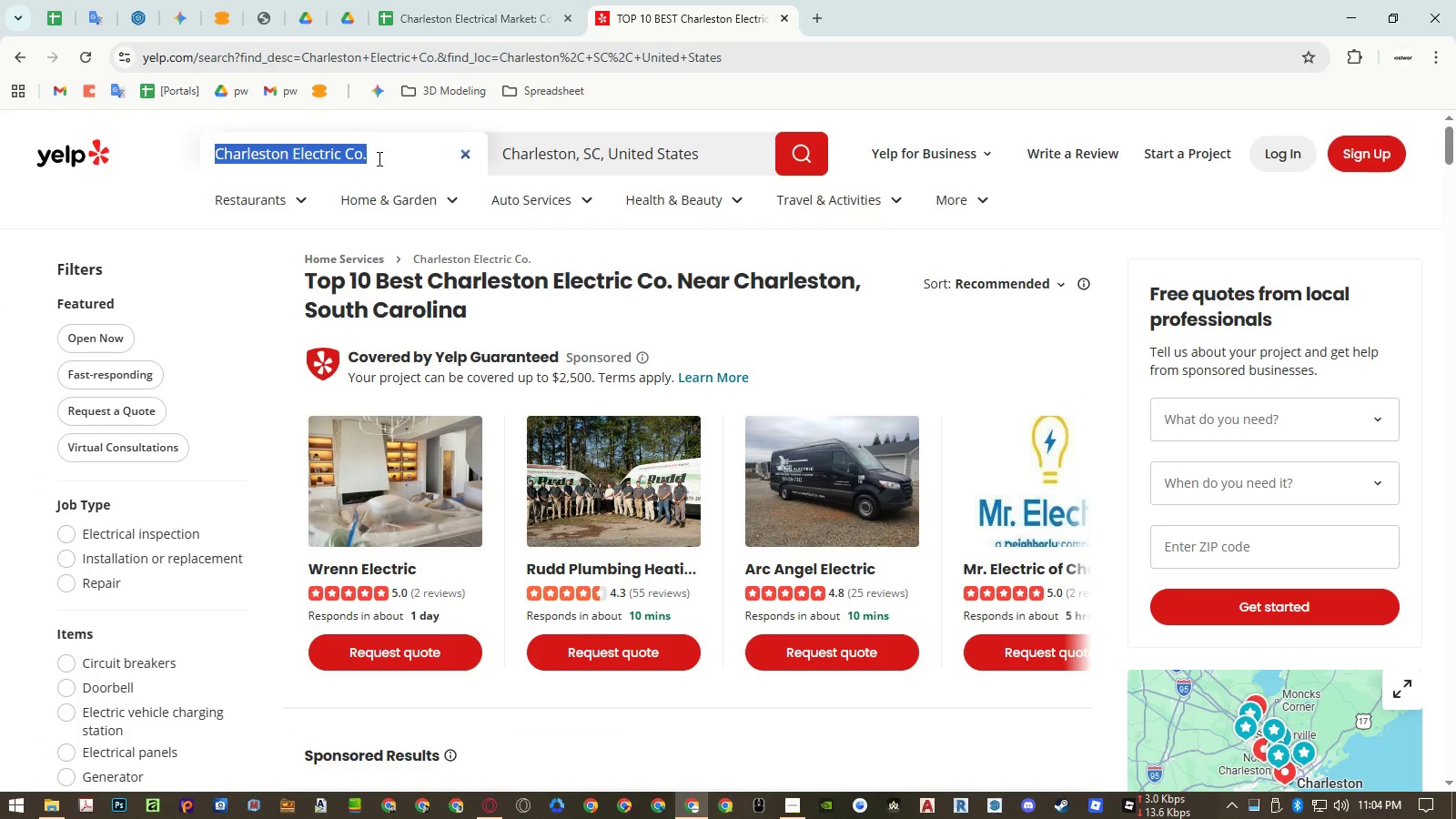 
triple_click([378, 158])
 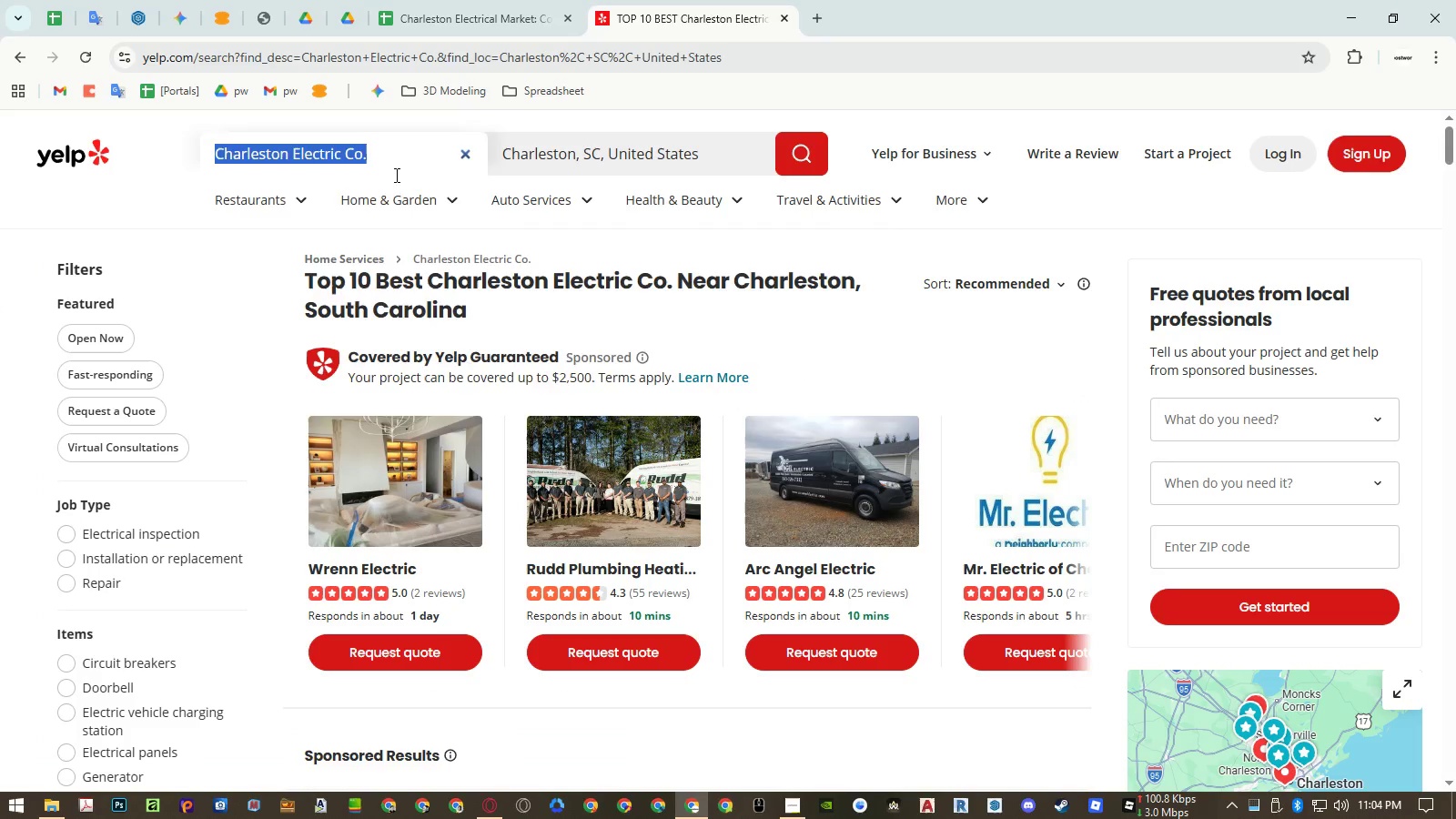 
key(Control+ControlLeft)
 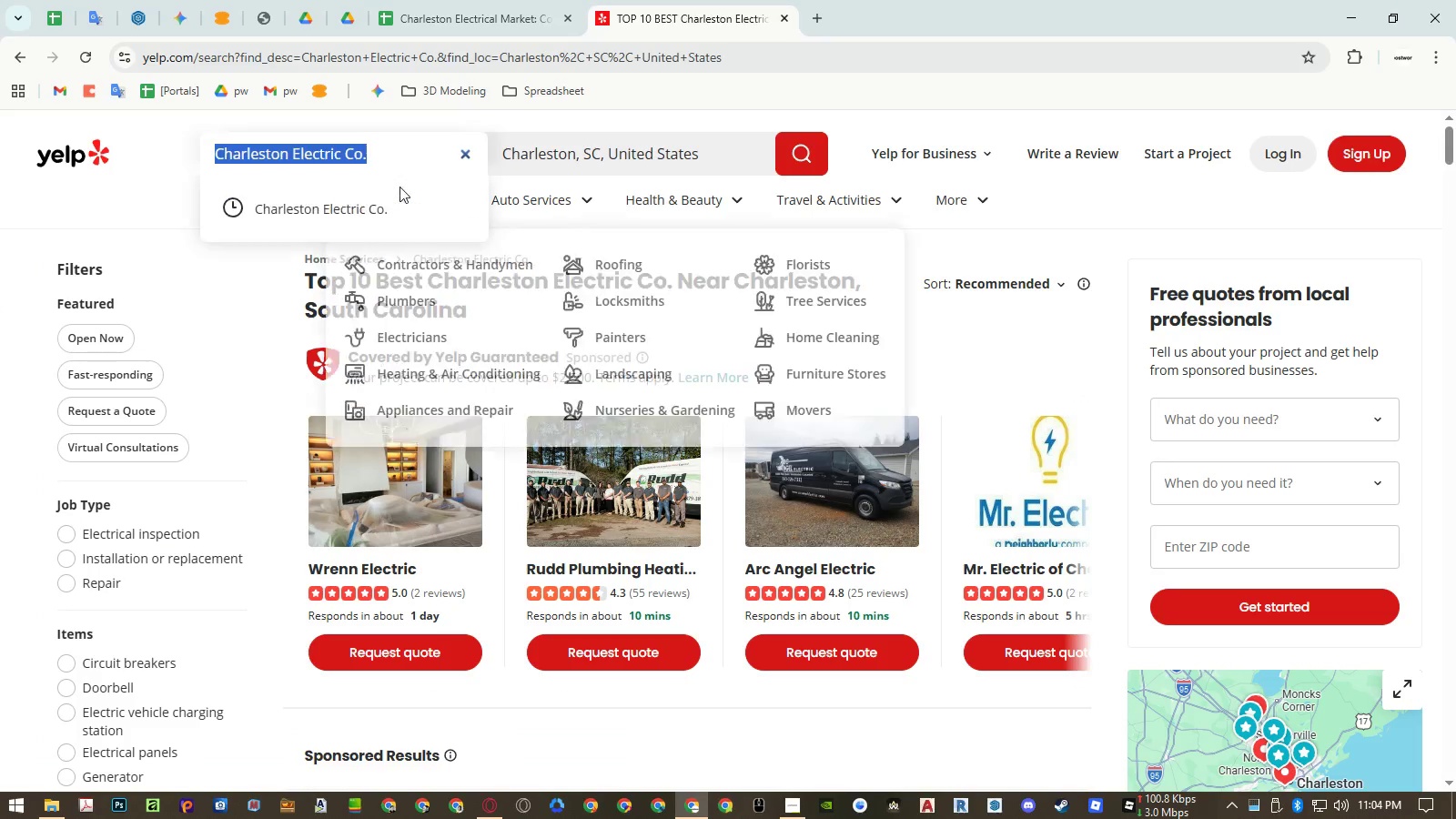 
key(Control+V)
 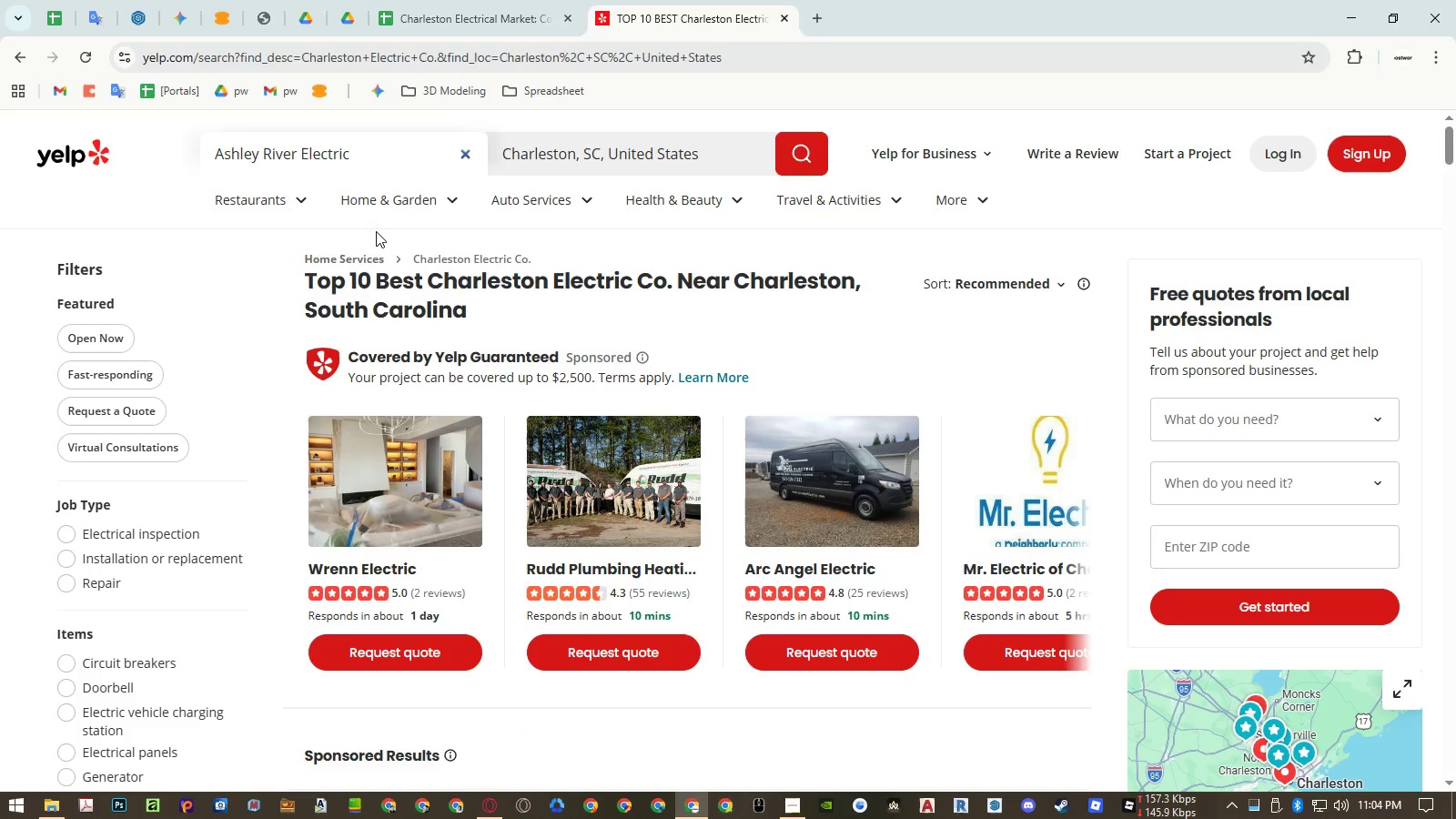 
key(Enter)
 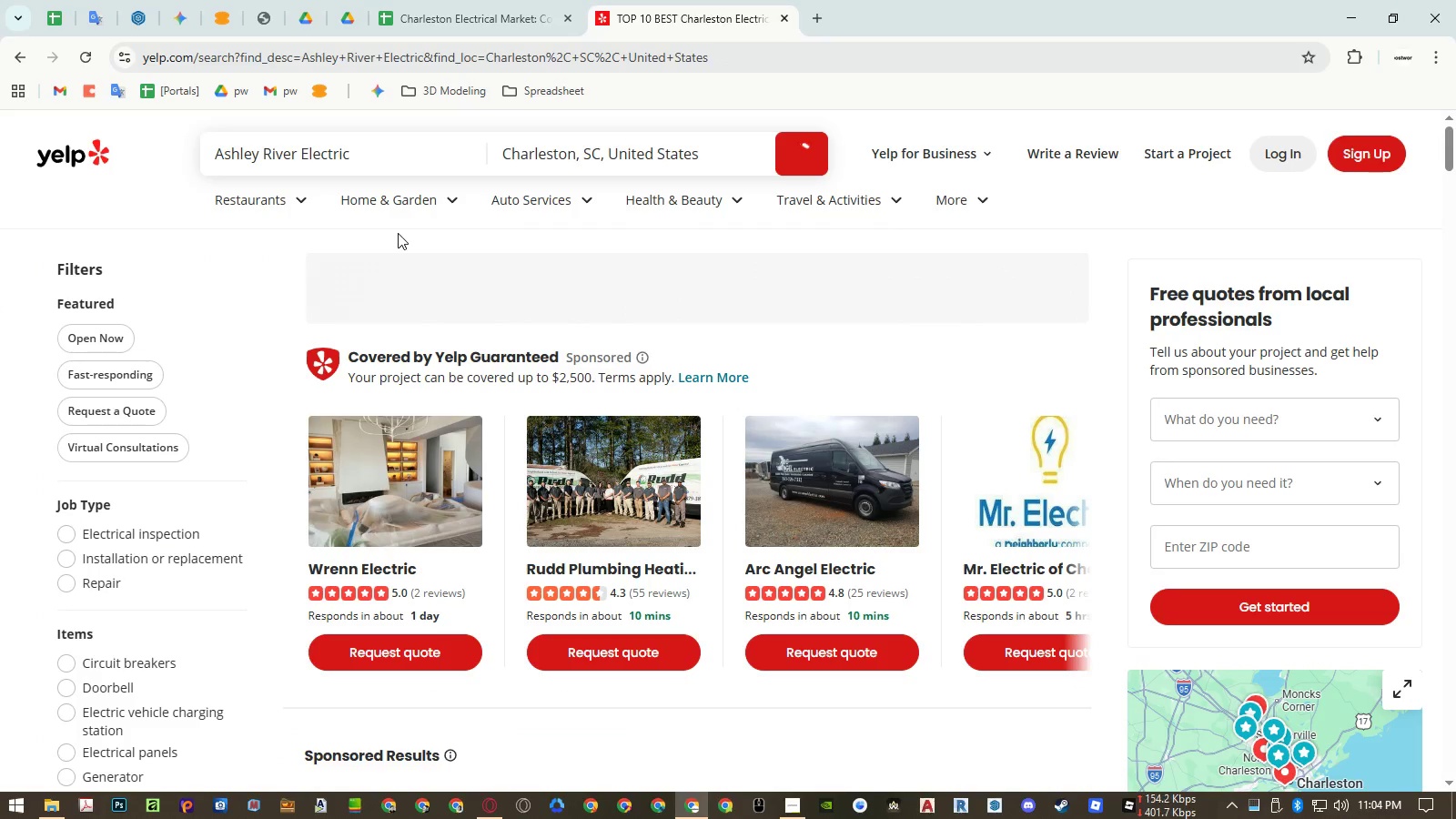 
wait(8.56)
 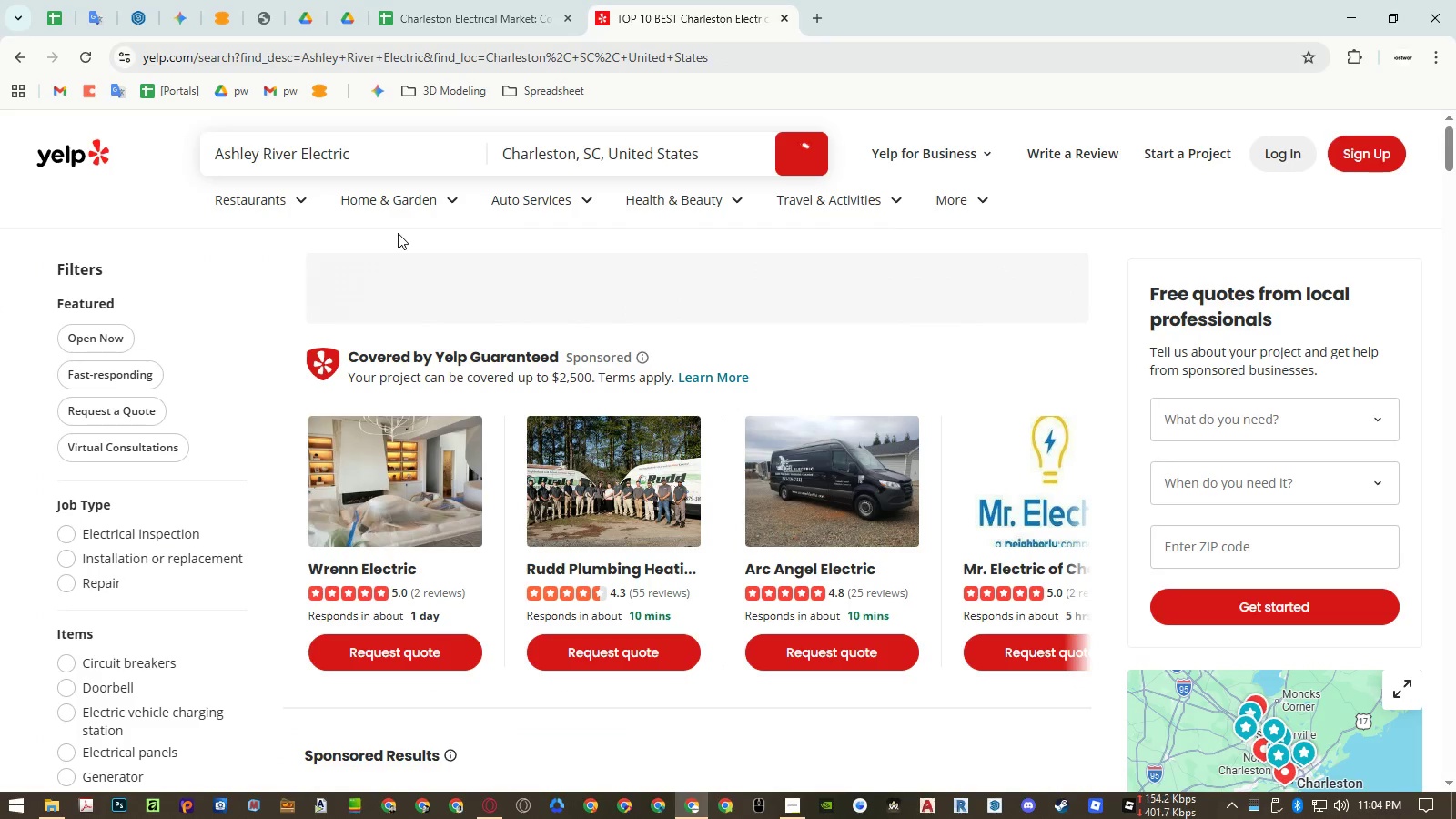 
middle_click([606, 427])
 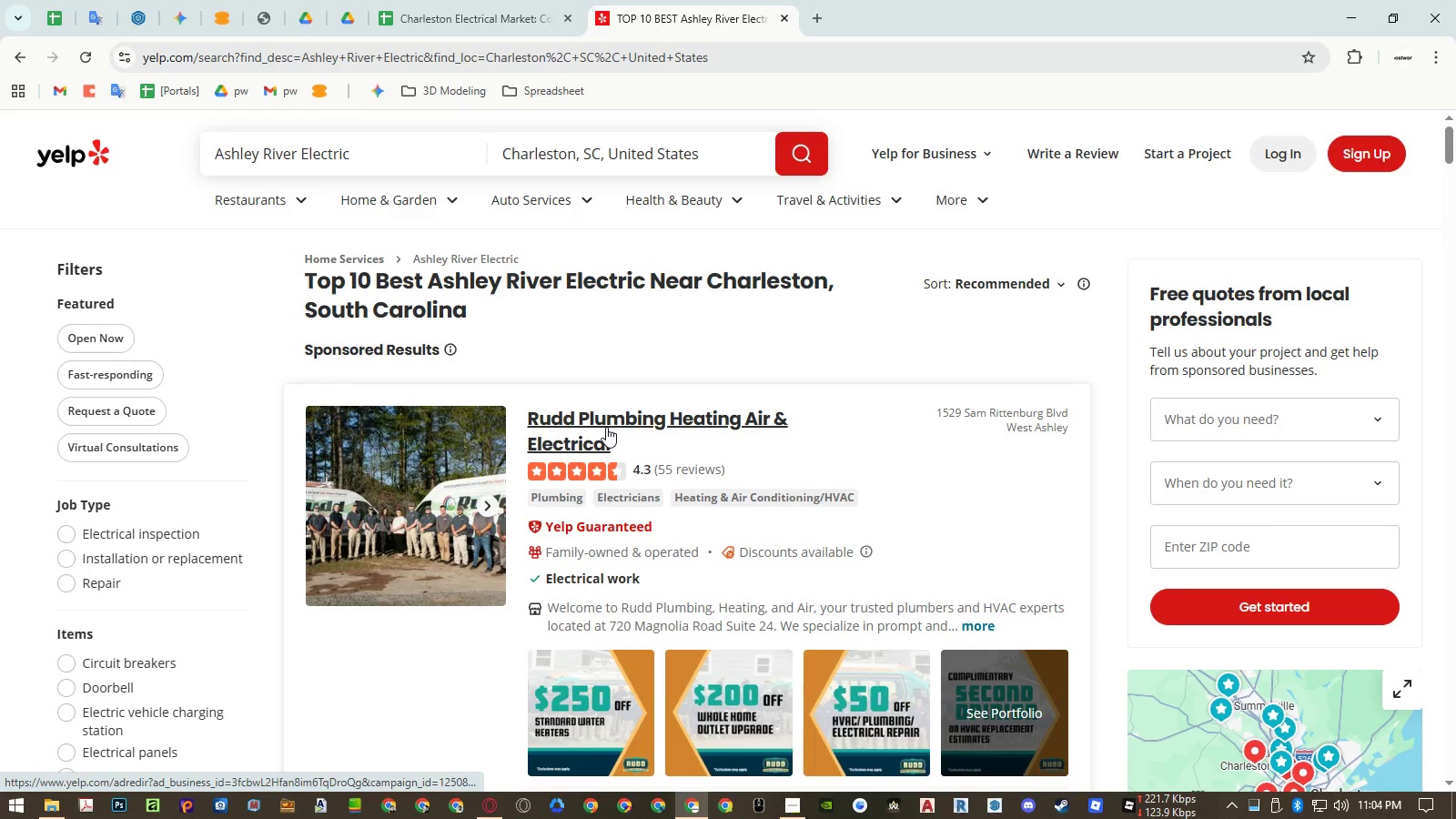 
scroll: coordinate [606, 427], scroll_direction: up, amount: 1.0
 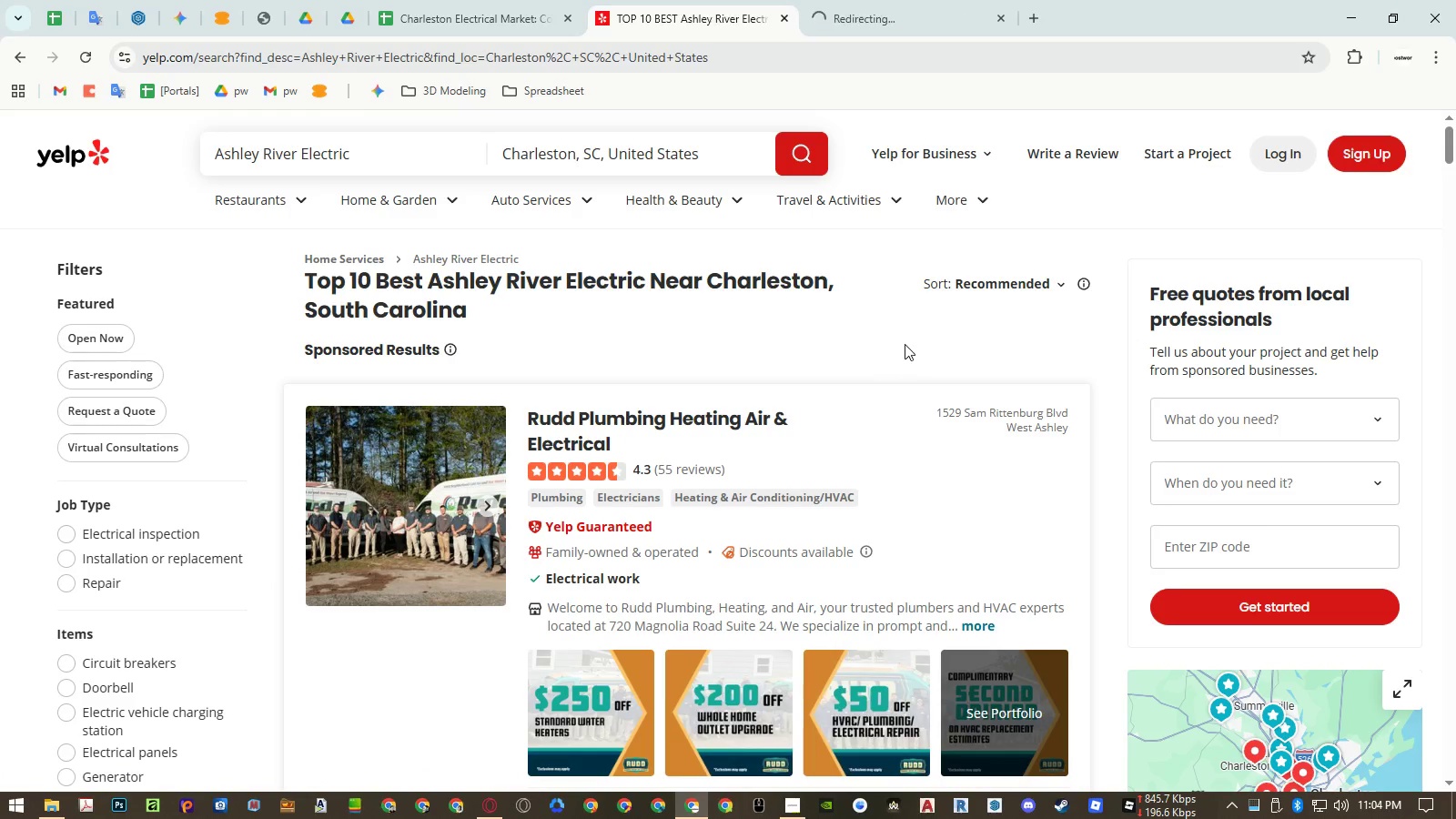 
scroll: coordinate [905, 344], scroll_direction: down, amount: 4.0
 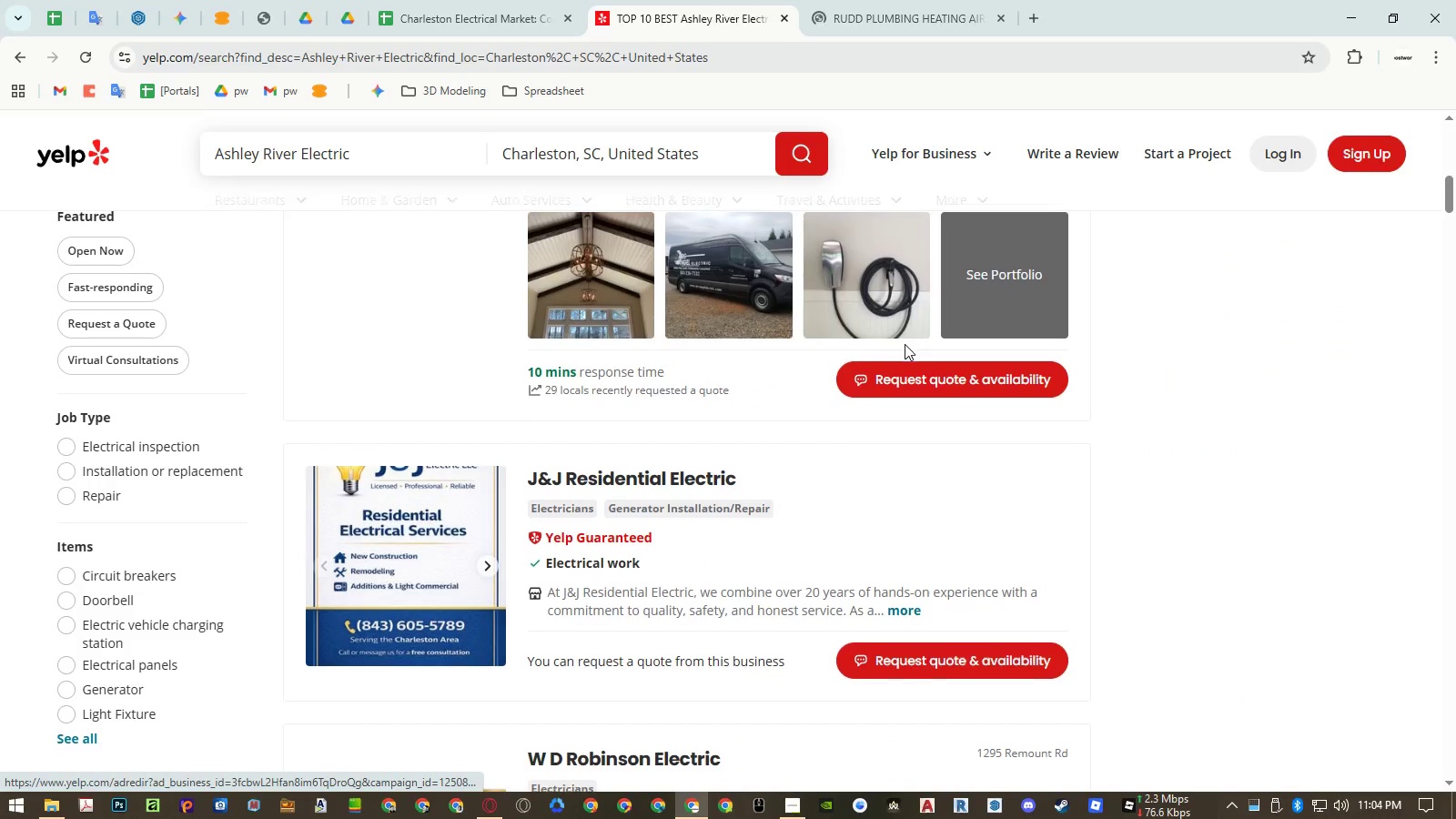 
scroll: coordinate [905, 344], scroll_direction: up, amount: 13.0
 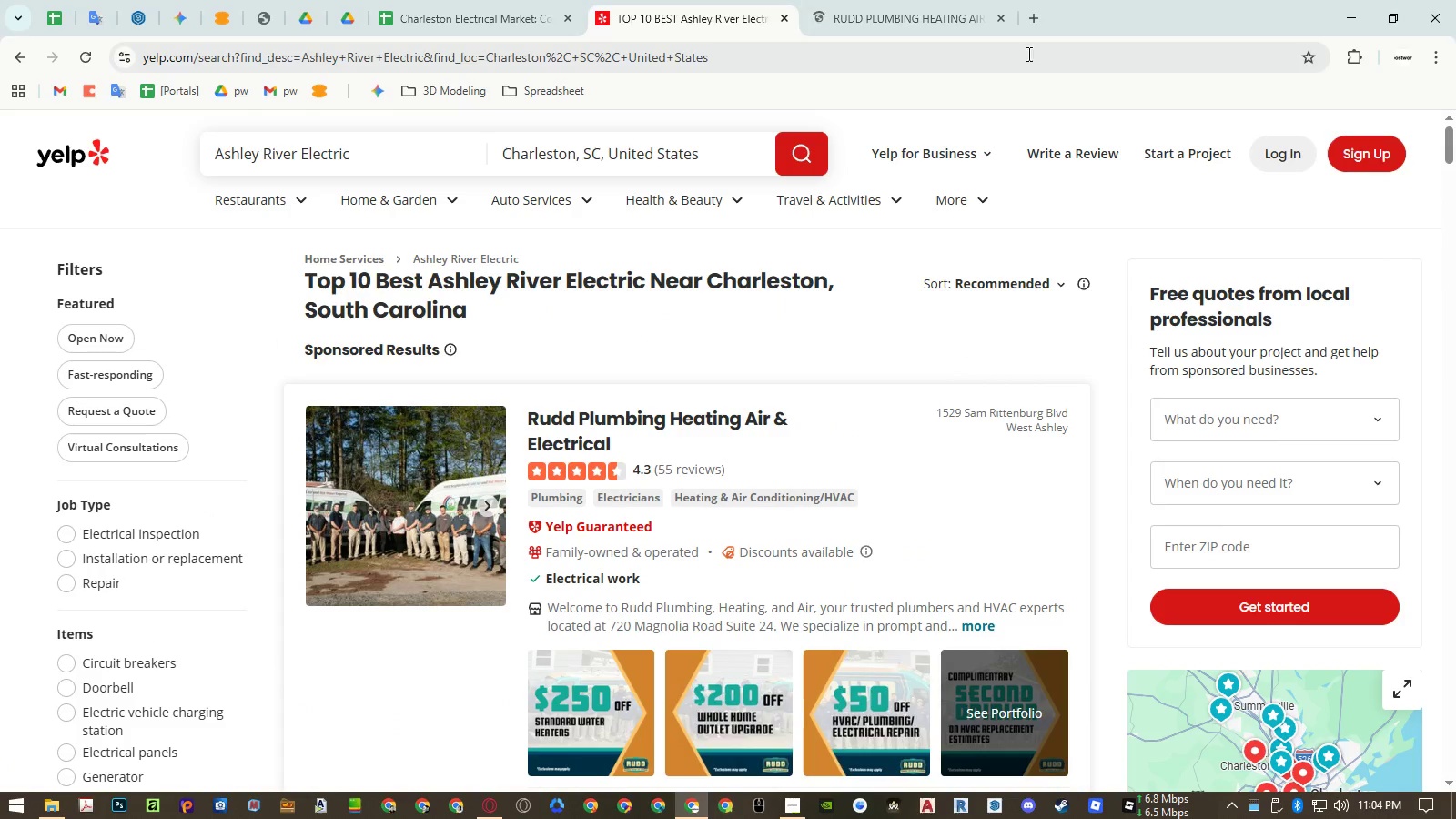 
left_click([1033, 19])
 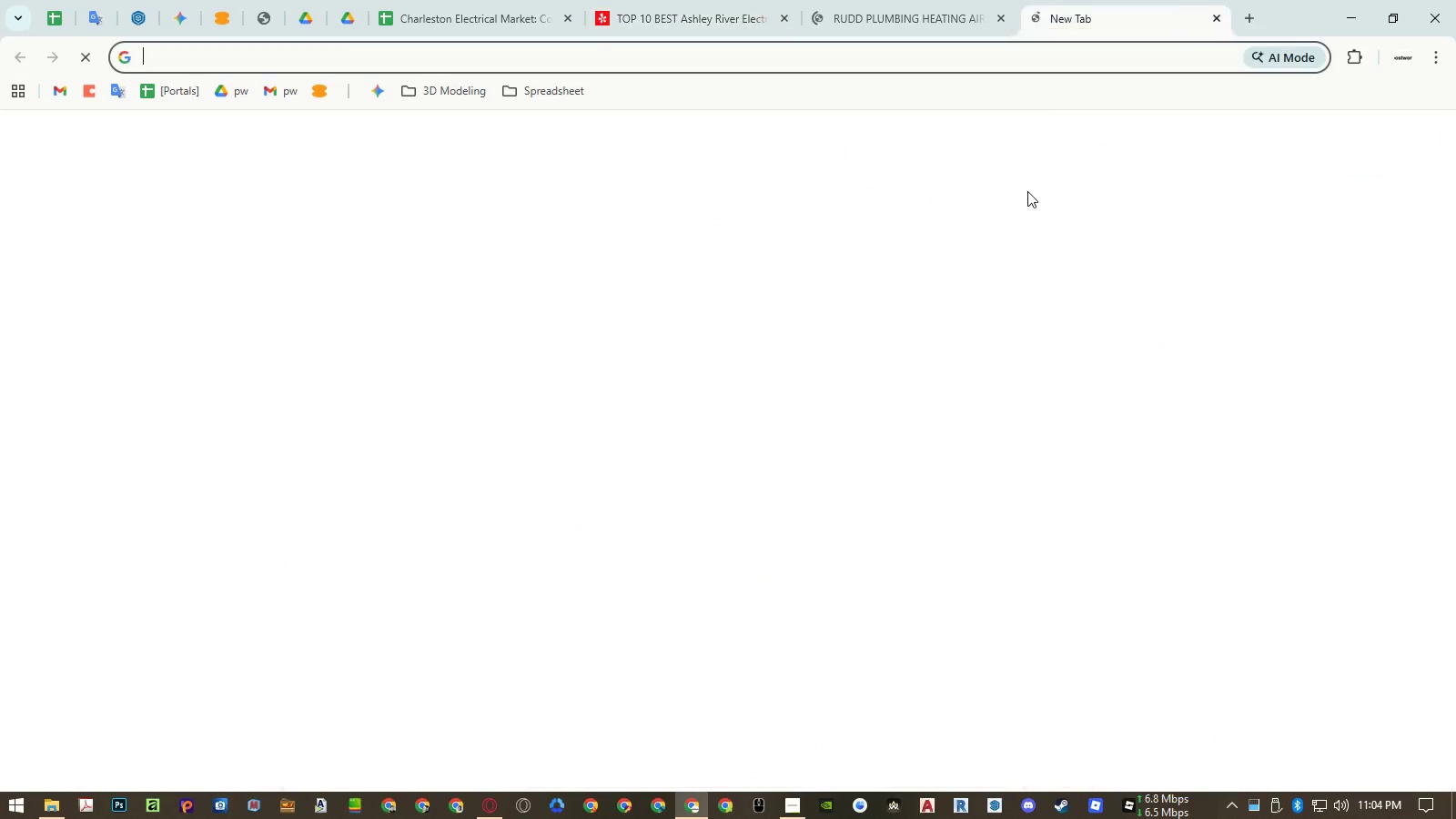 
key(Control+ControlLeft)
 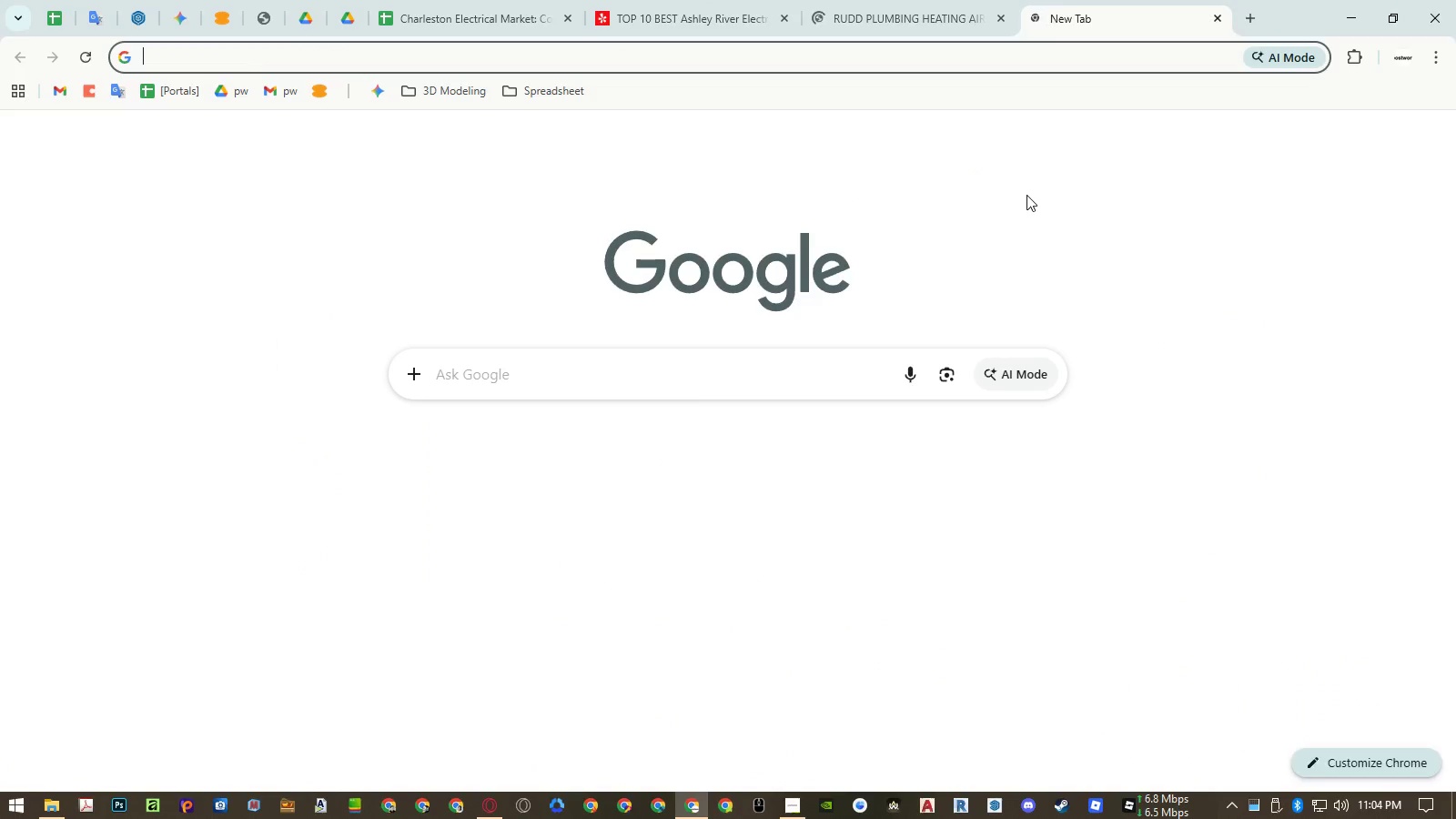 
key(Control+V)
 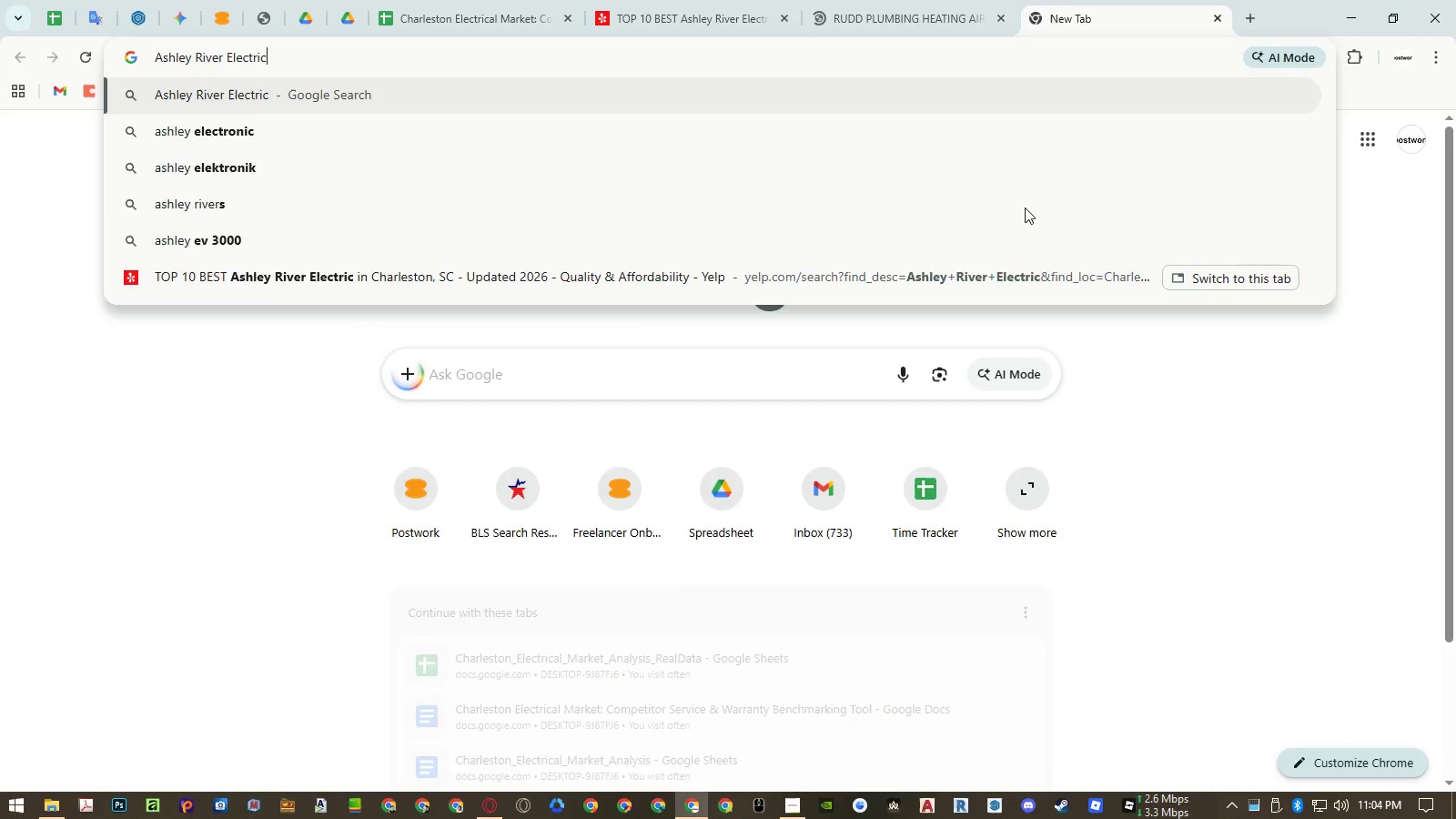 
key(Enter)
 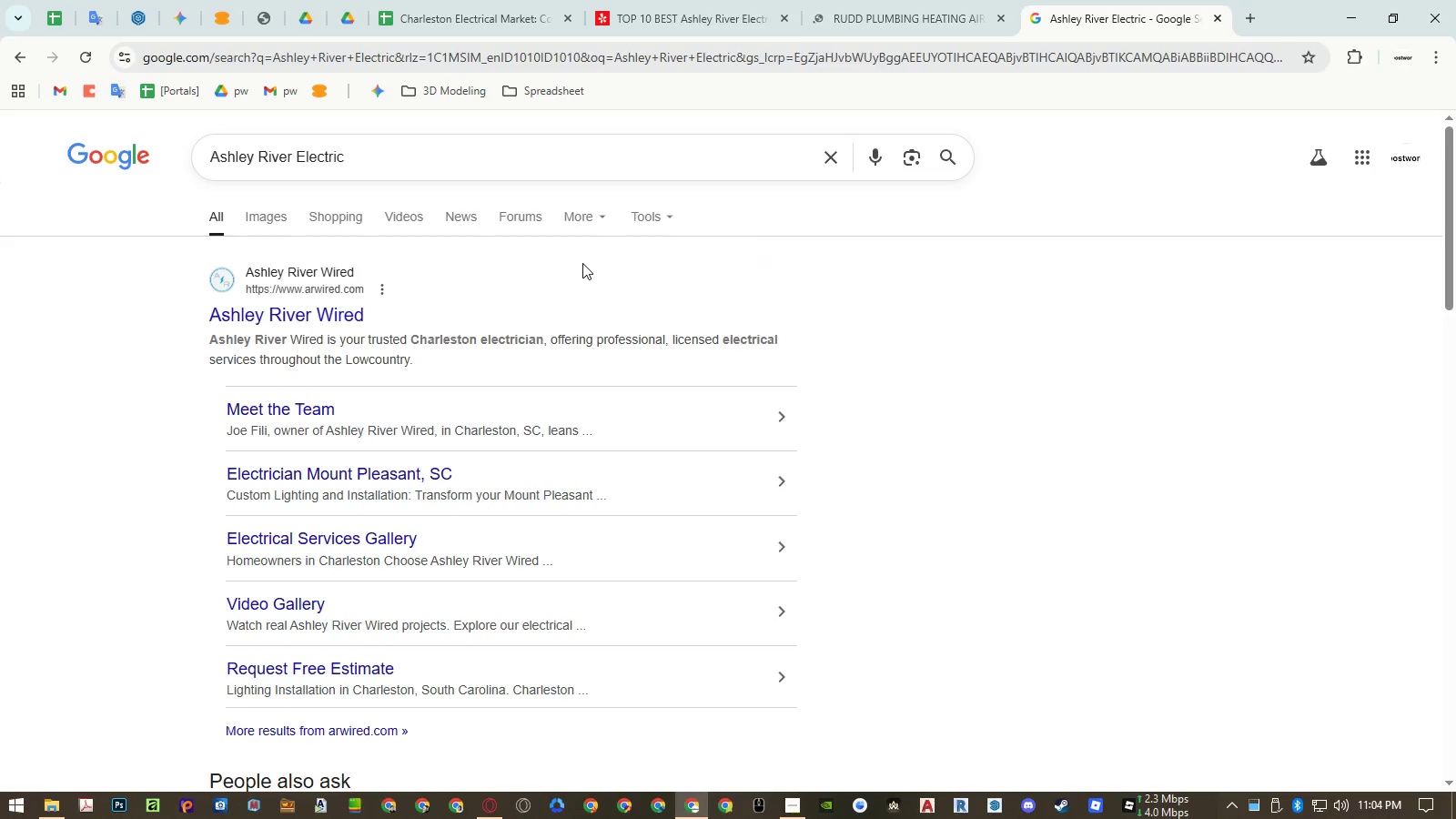 
scroll: coordinate [575, 263], scroll_direction: down, amount: 3.0
 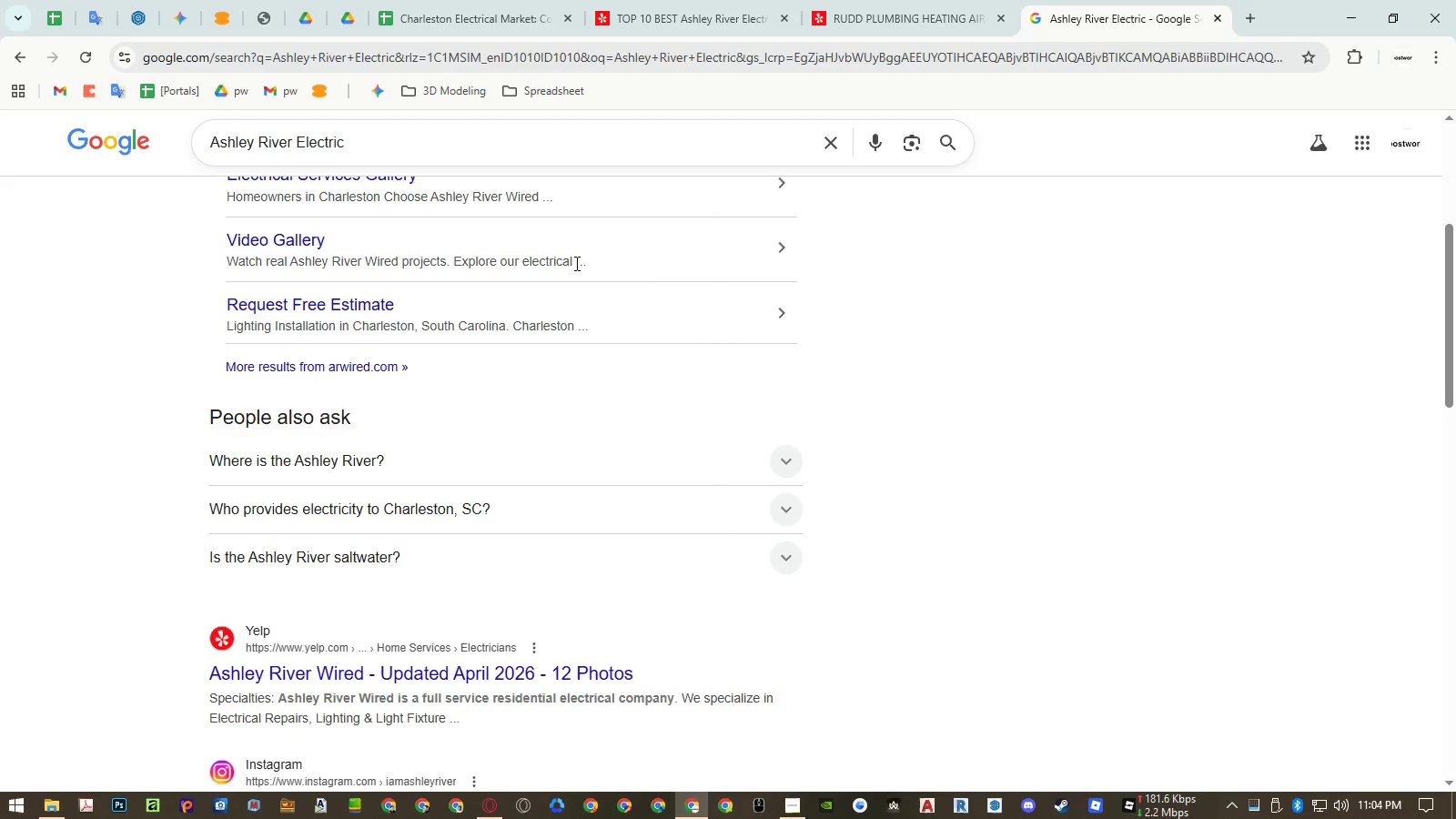 
left_click([883, 20])
 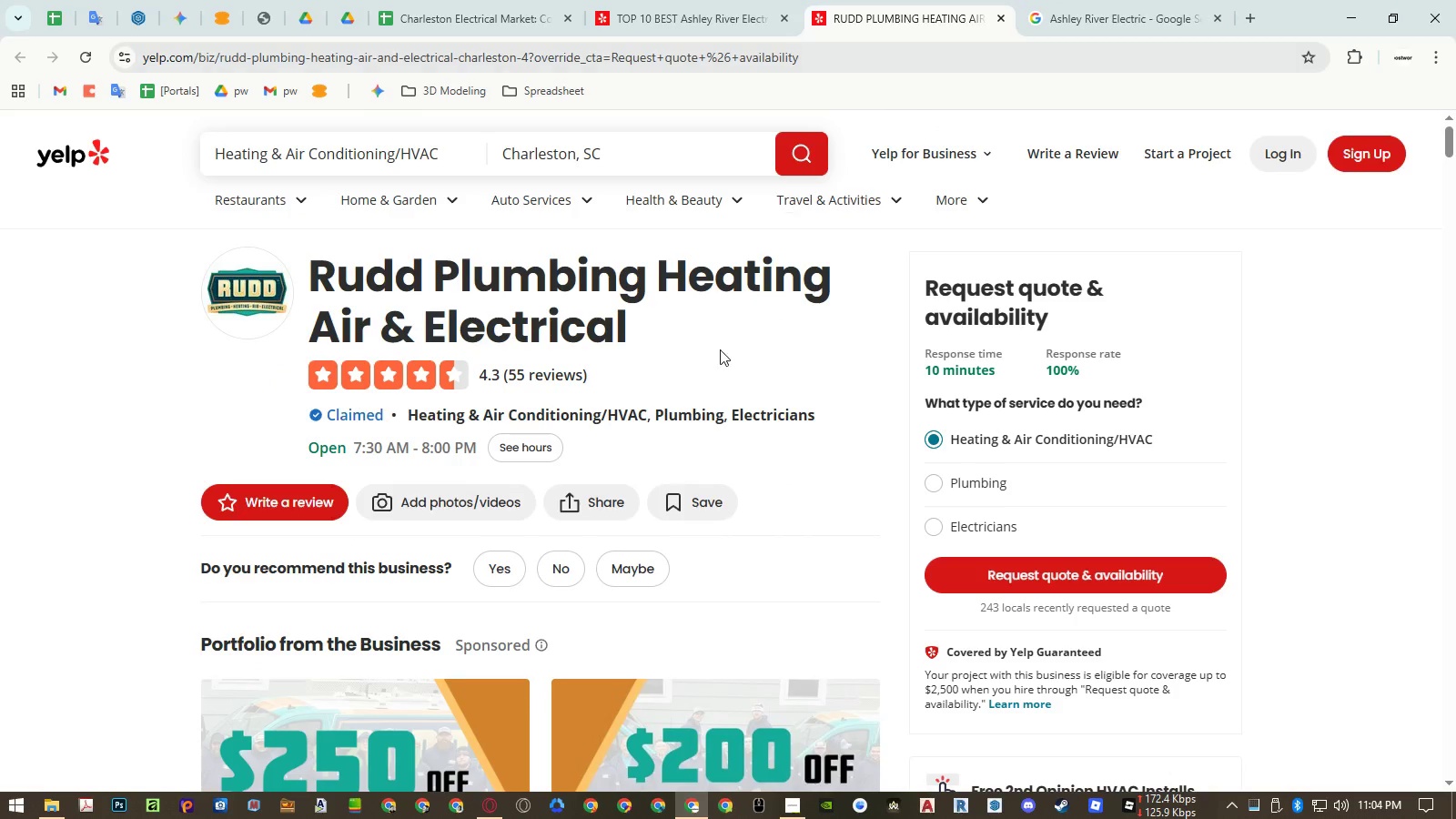 
scroll: coordinate [716, 358], scroll_direction: down, amount: 5.0
 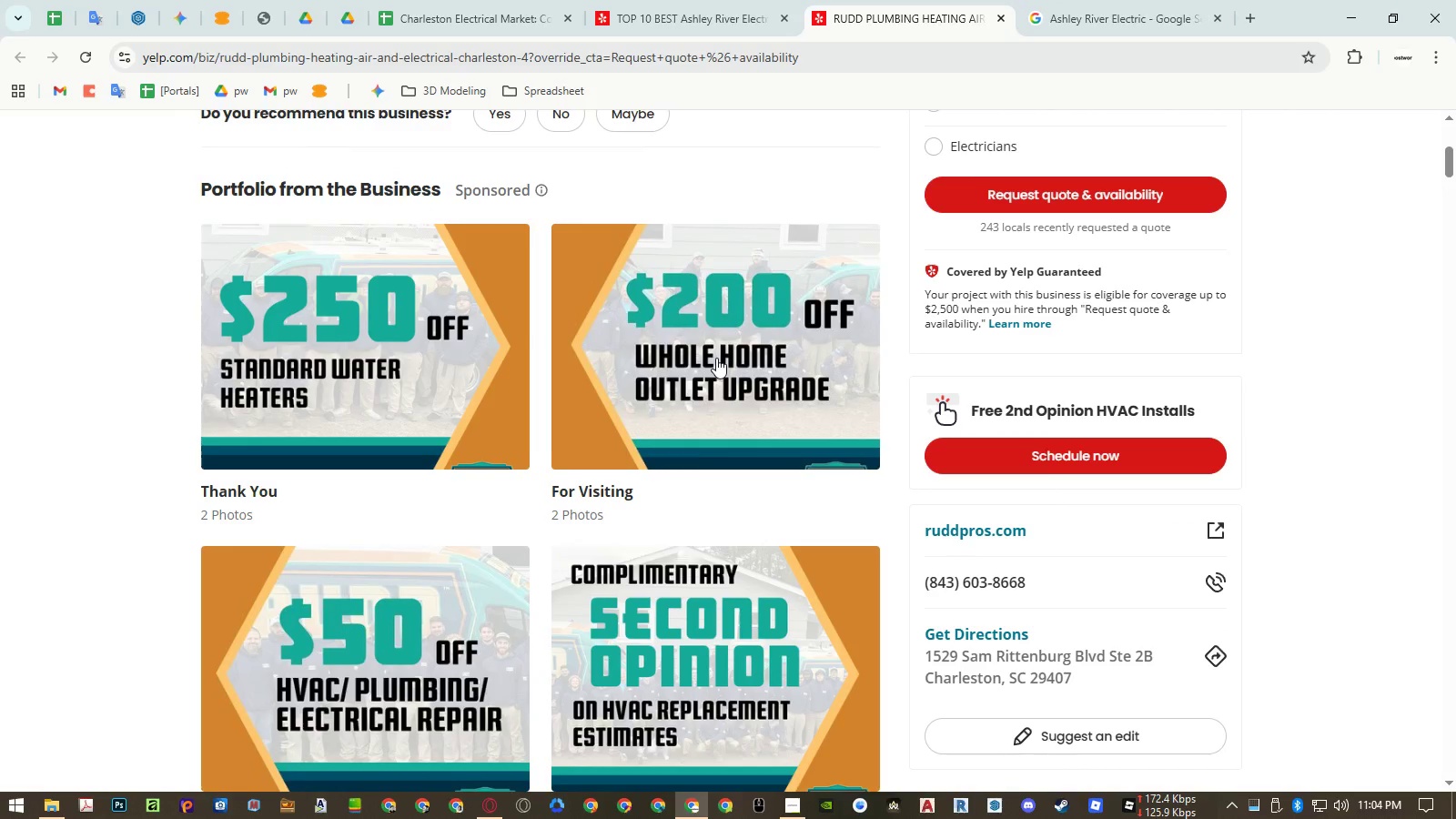 
scroll: coordinate [713, 343], scroll_direction: up, amount: 6.0
 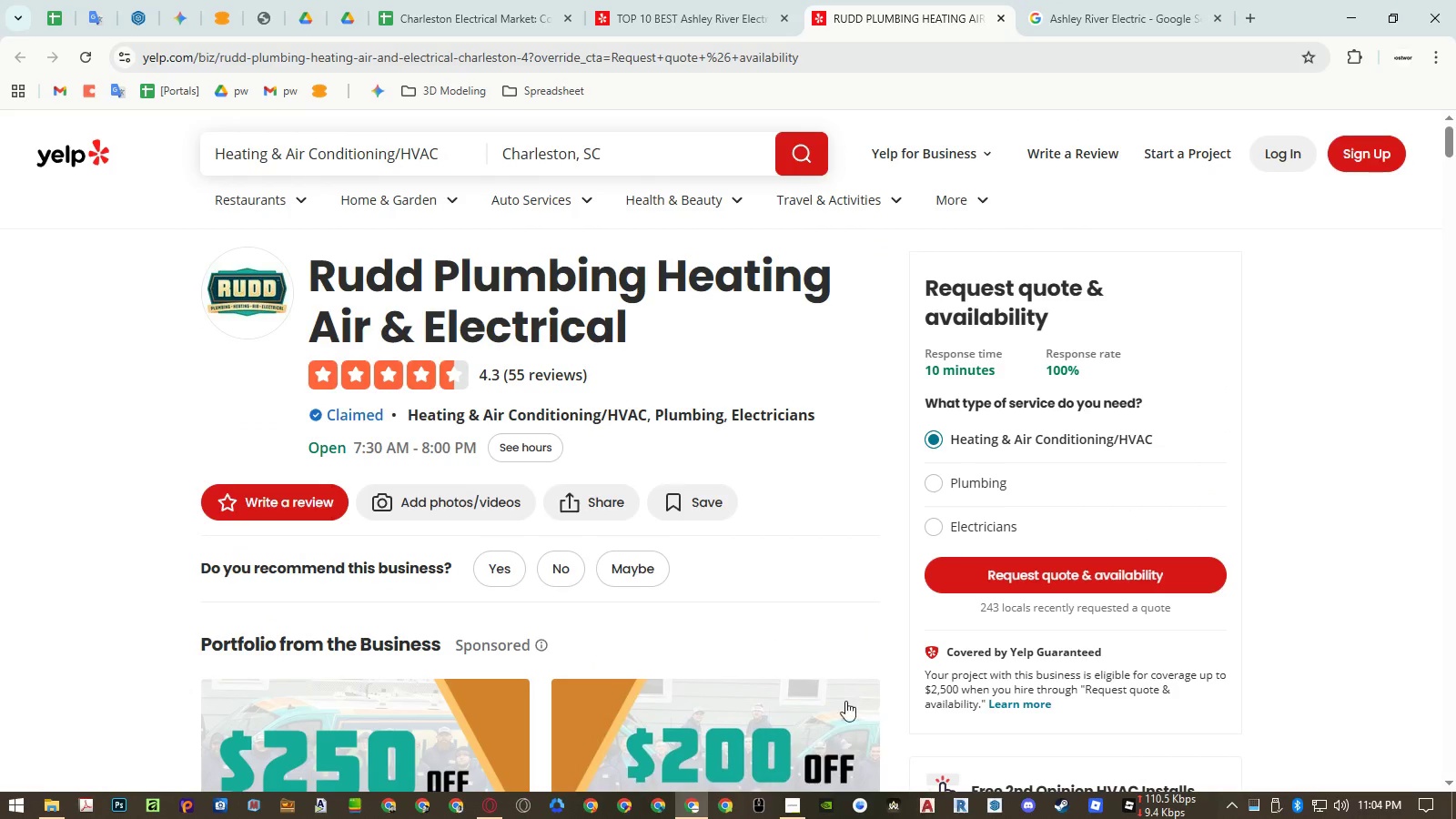 
left_click([781, 818])